 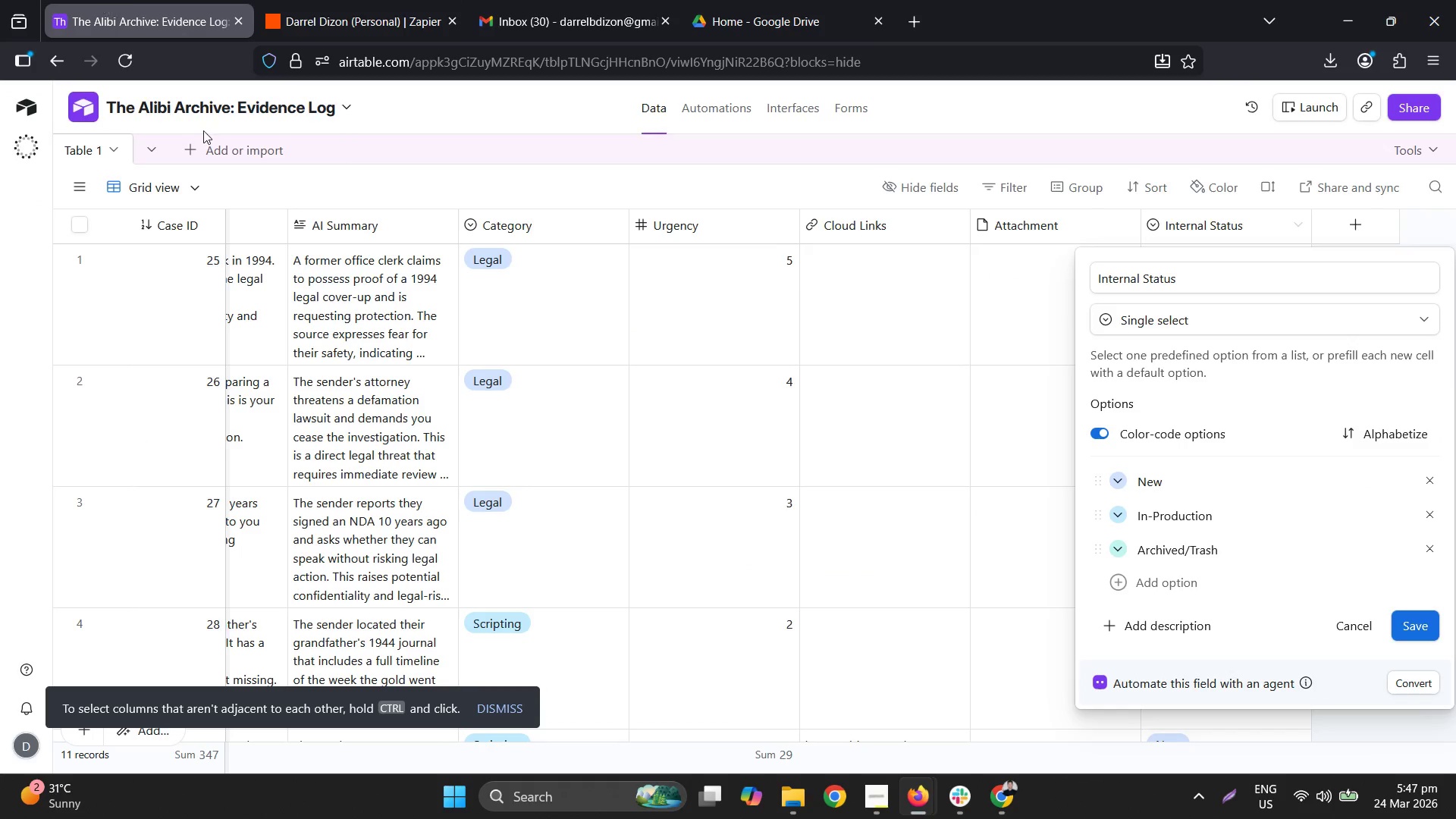 
scroll: coordinate [576, 538], scroll_direction: down, amount: 8.0
 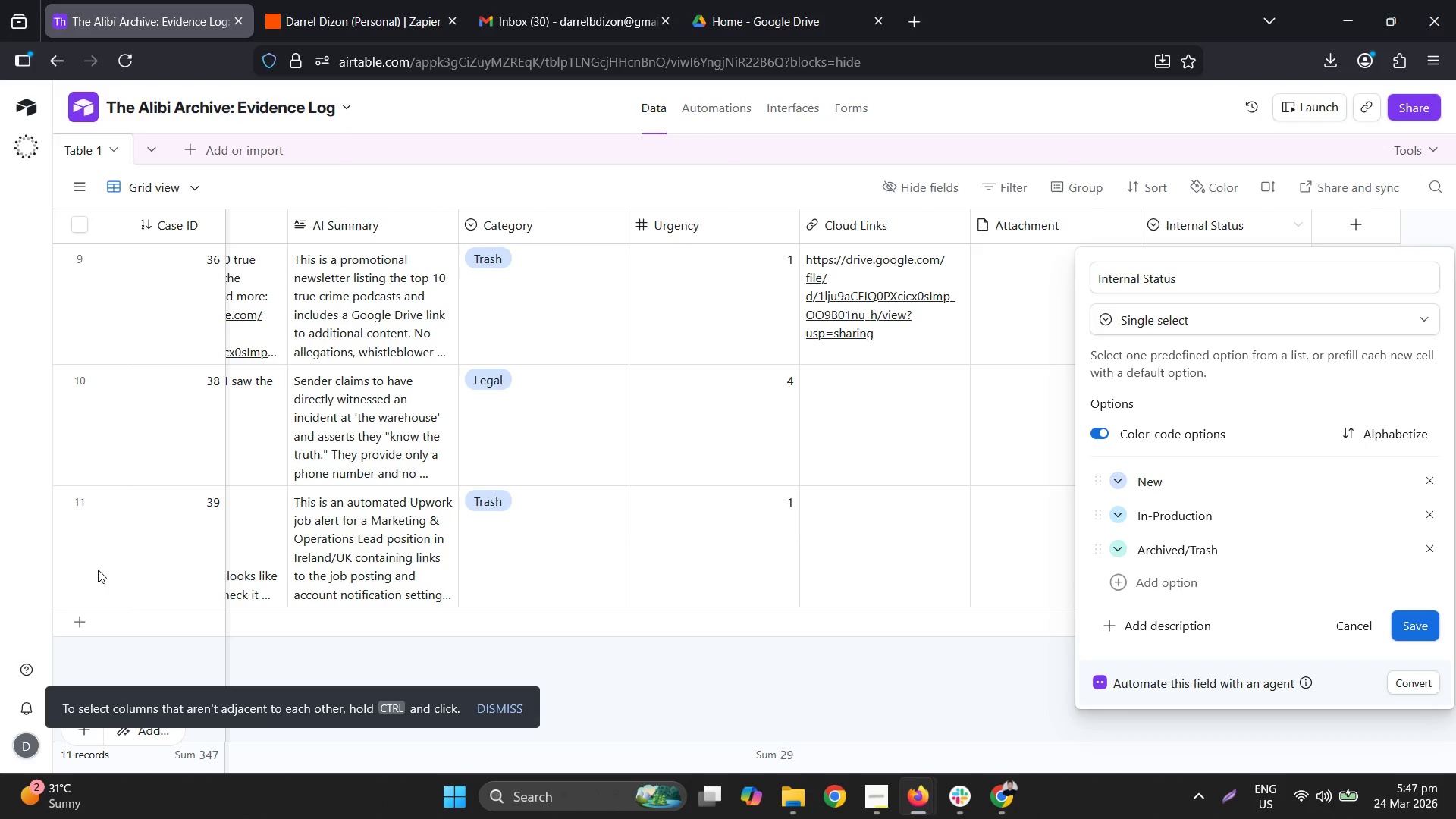 
left_click_drag(start_coordinate=[366, 0], to_coordinate=[362, 0])
 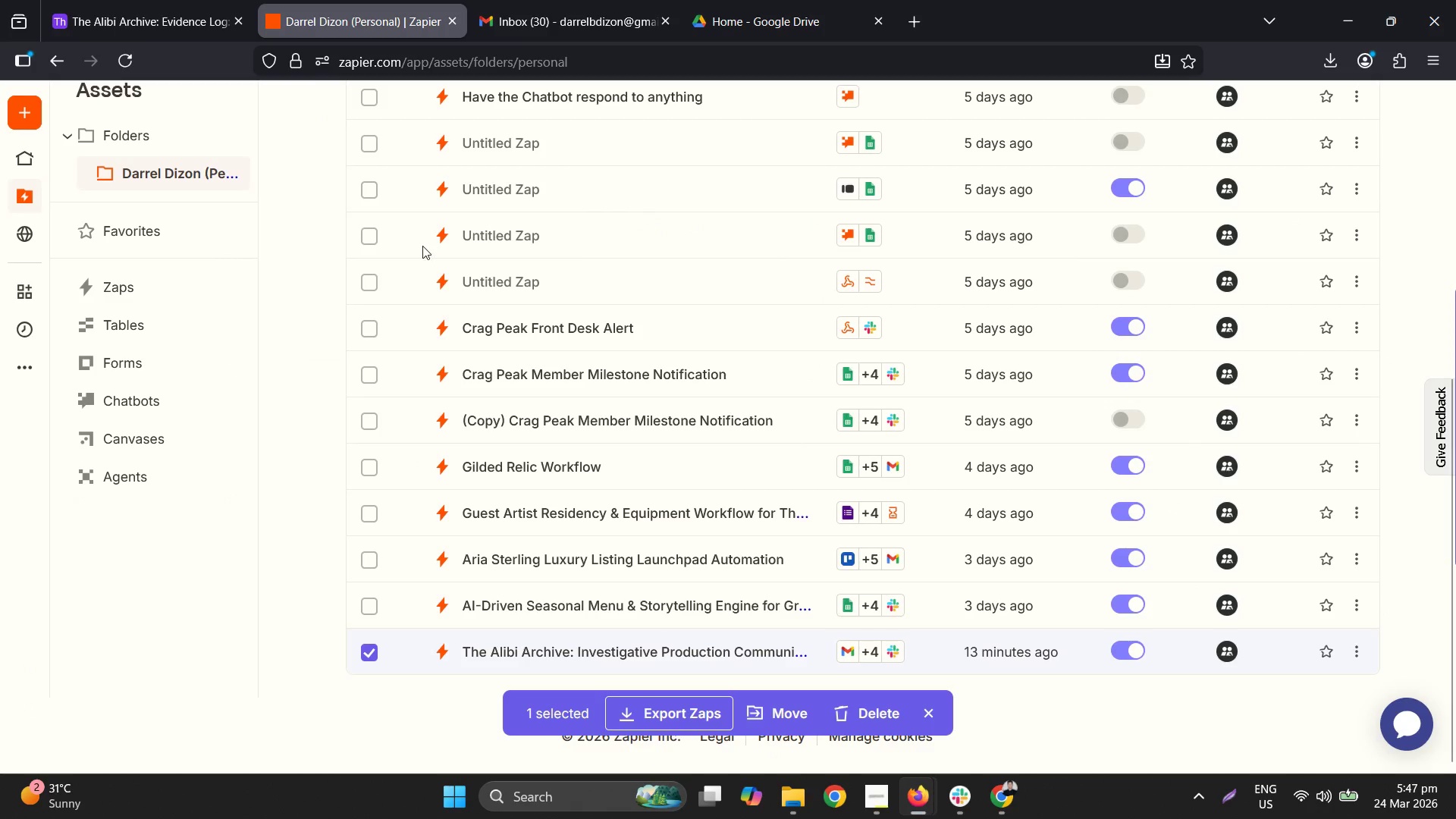 
scroll: coordinate [432, 268], scroll_direction: up, amount: 7.0
 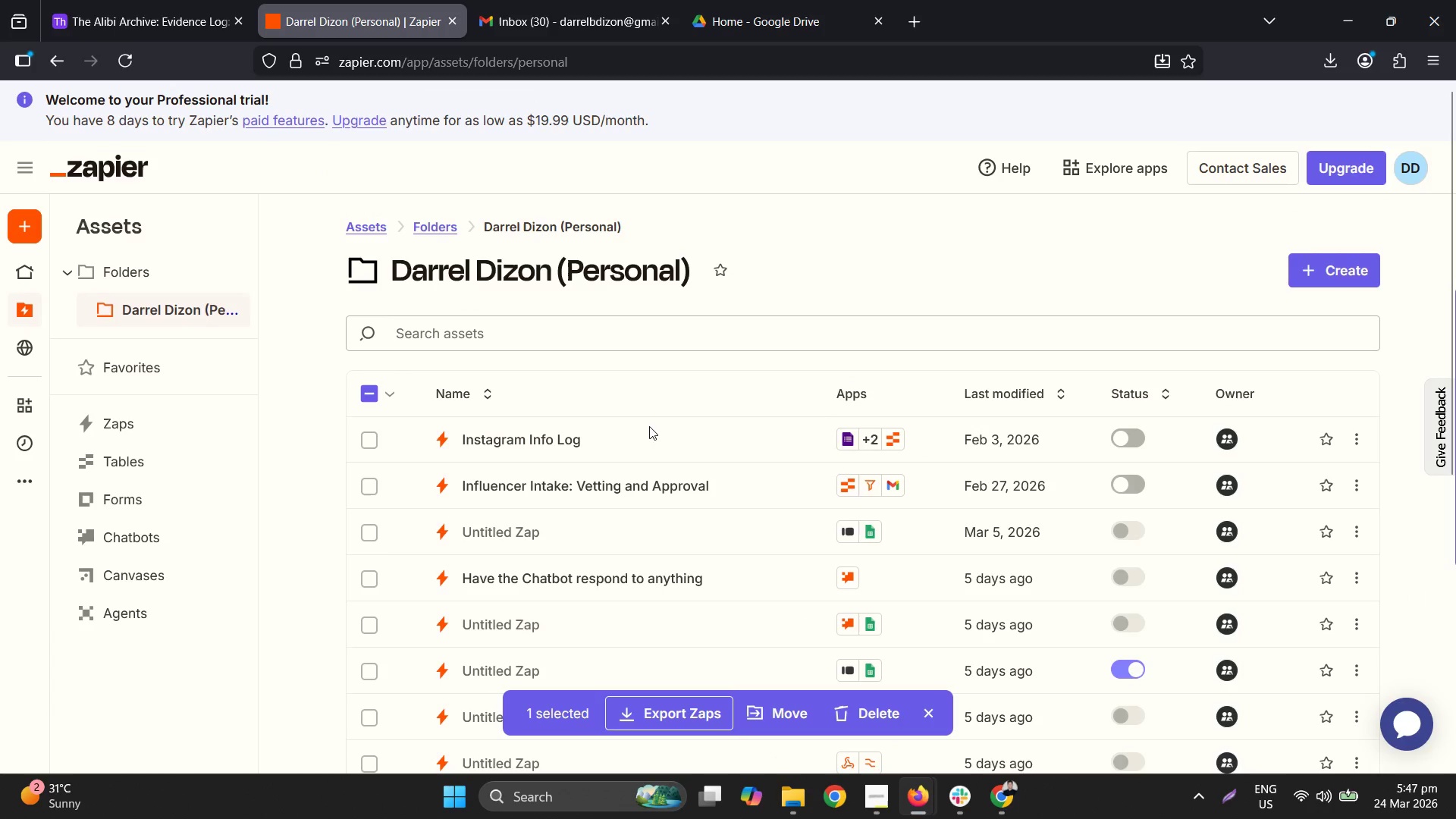 
scroll: coordinate [645, 469], scroll_direction: down, amount: 8.0
 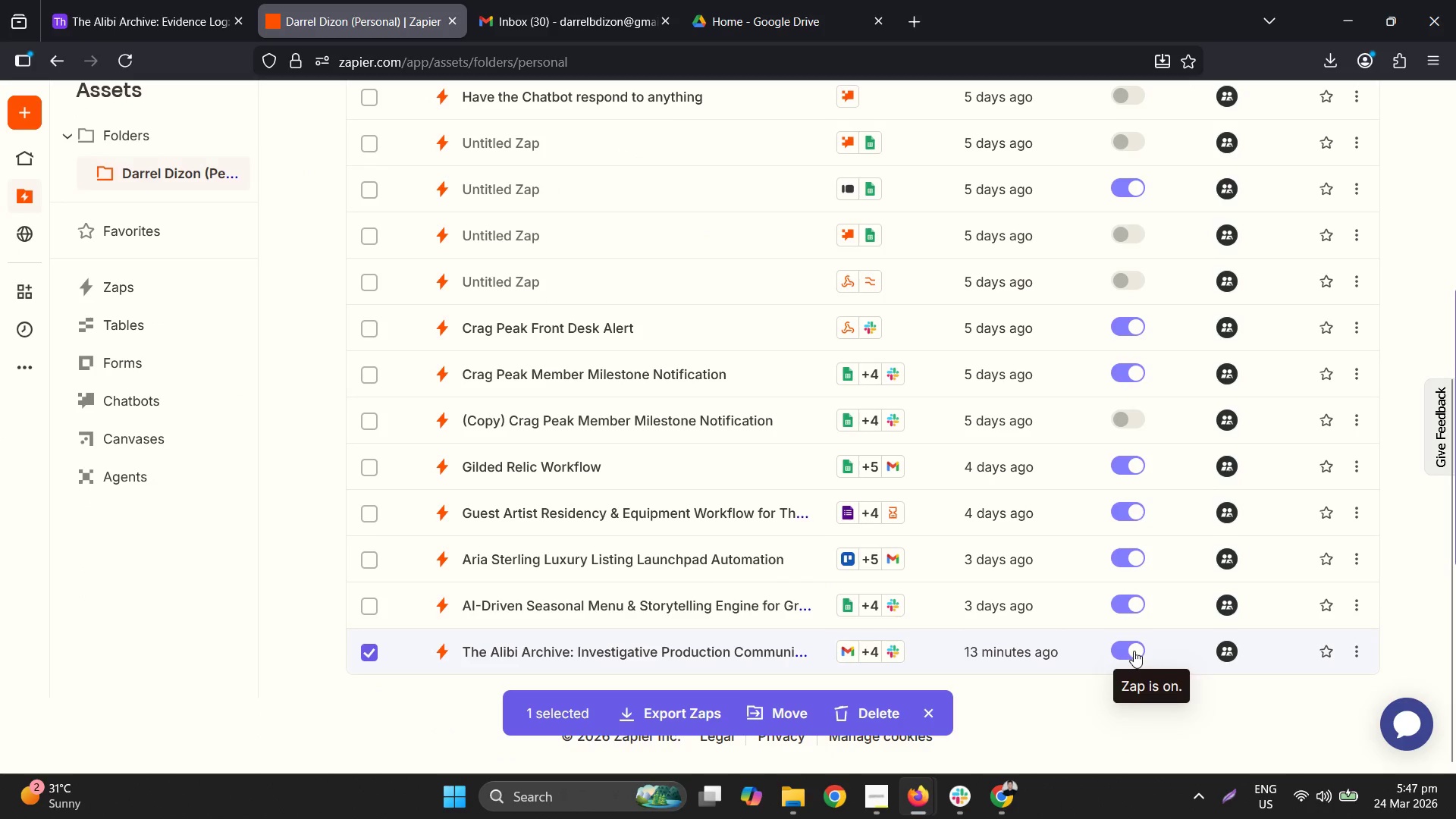 
double_click([1130, 599])
 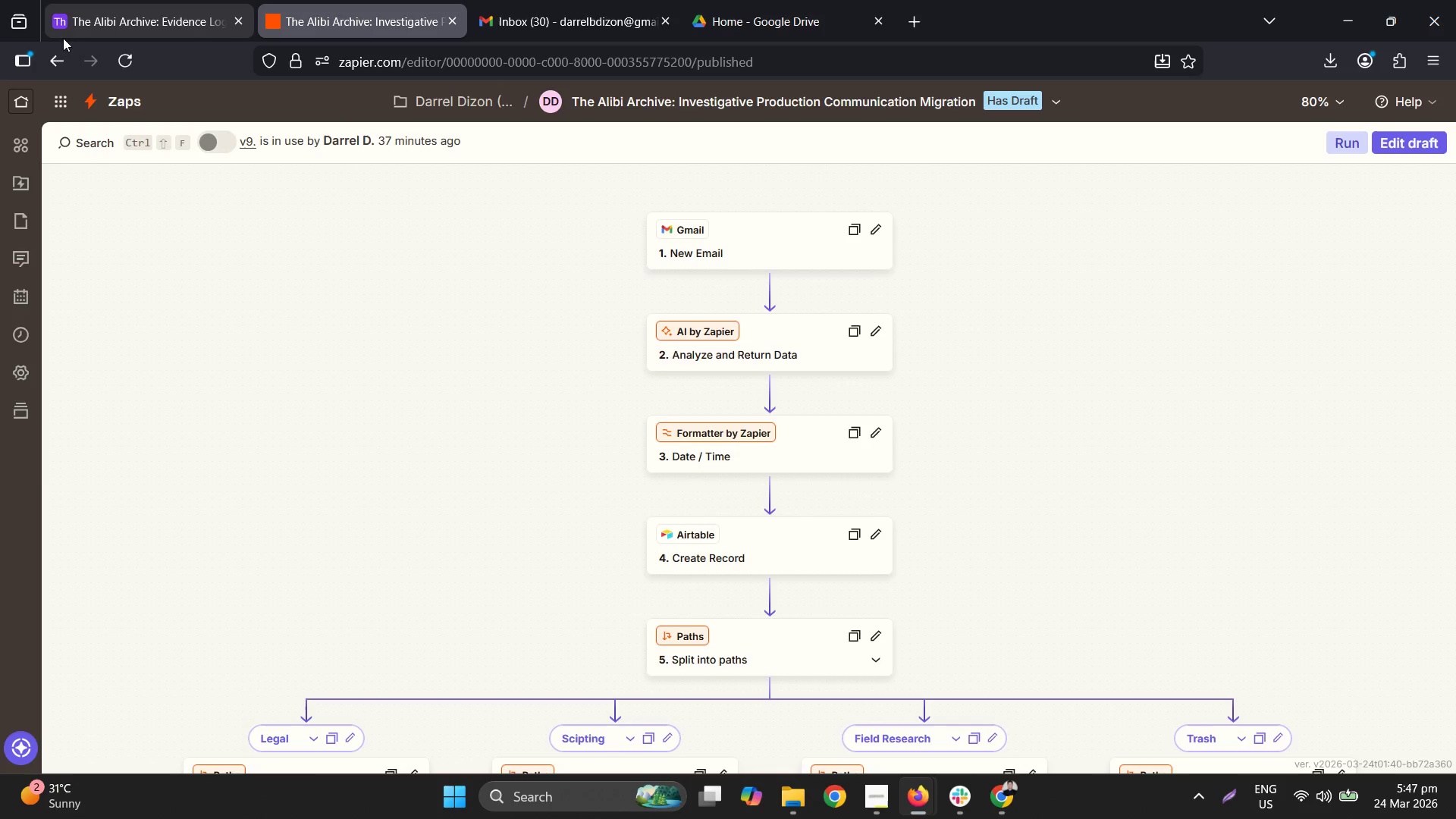 
left_click([60, 60])
 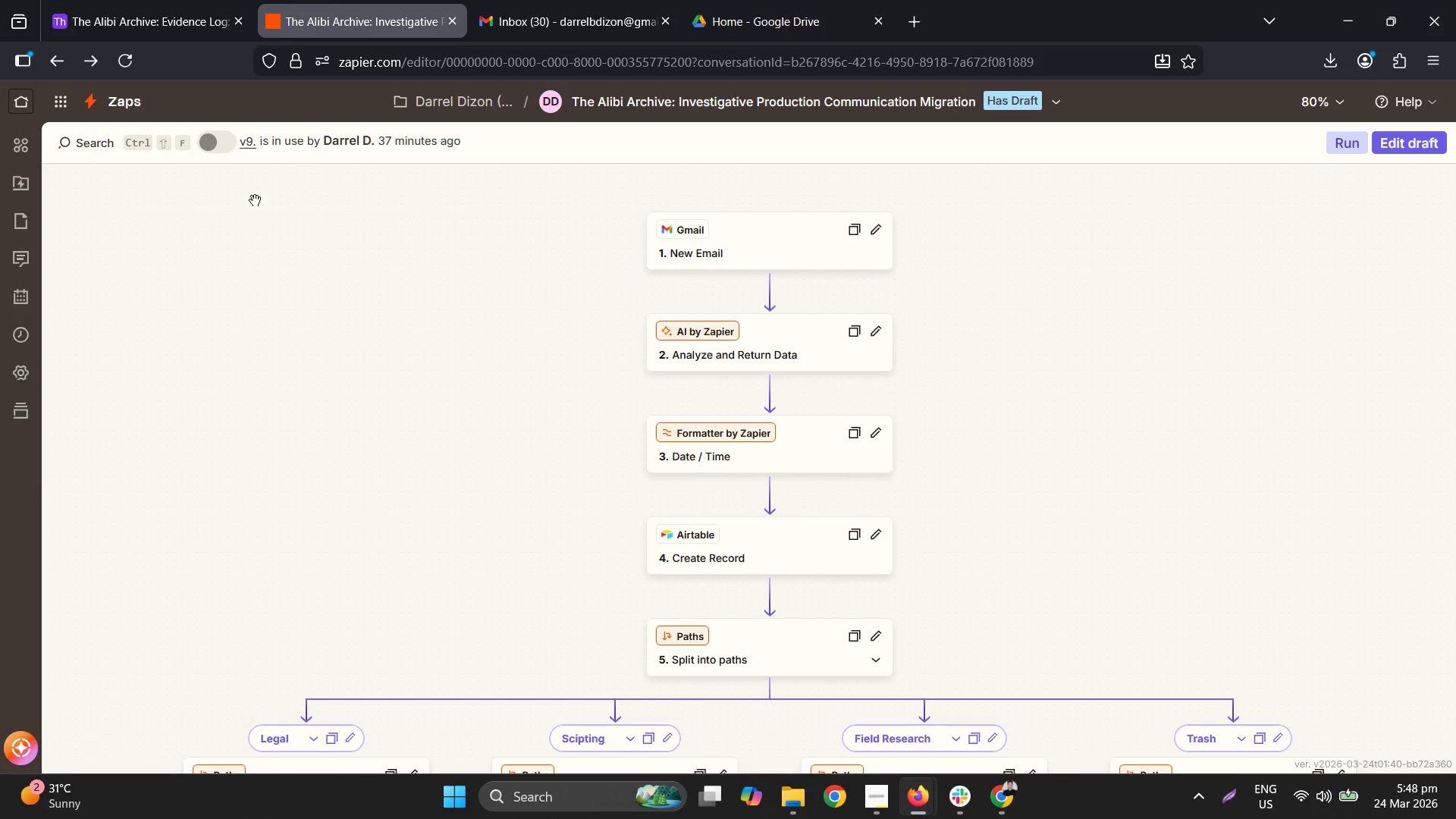 
left_click([73, 66])
 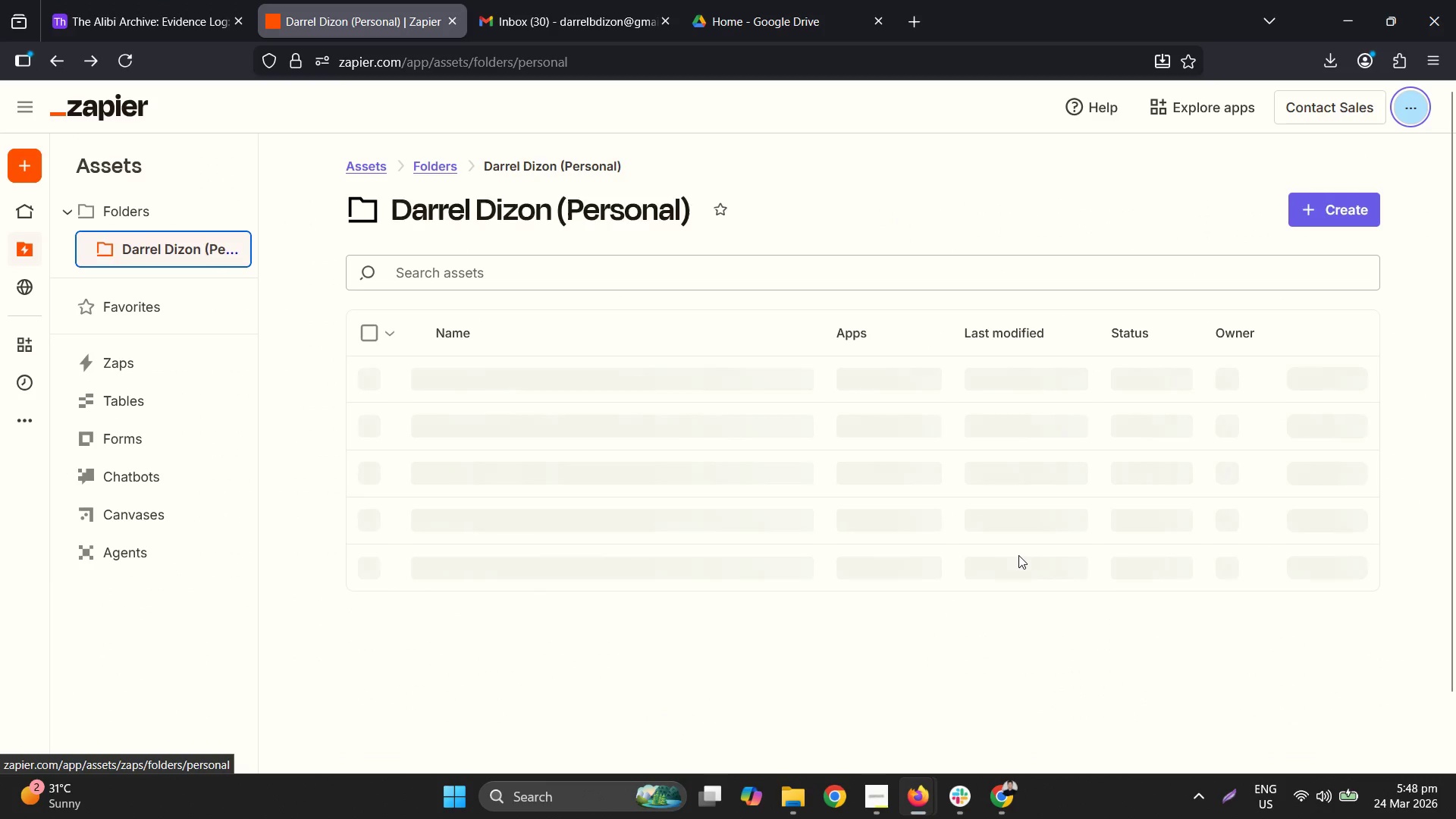 
scroll: coordinate [1081, 558], scroll_direction: down, amount: 5.0
 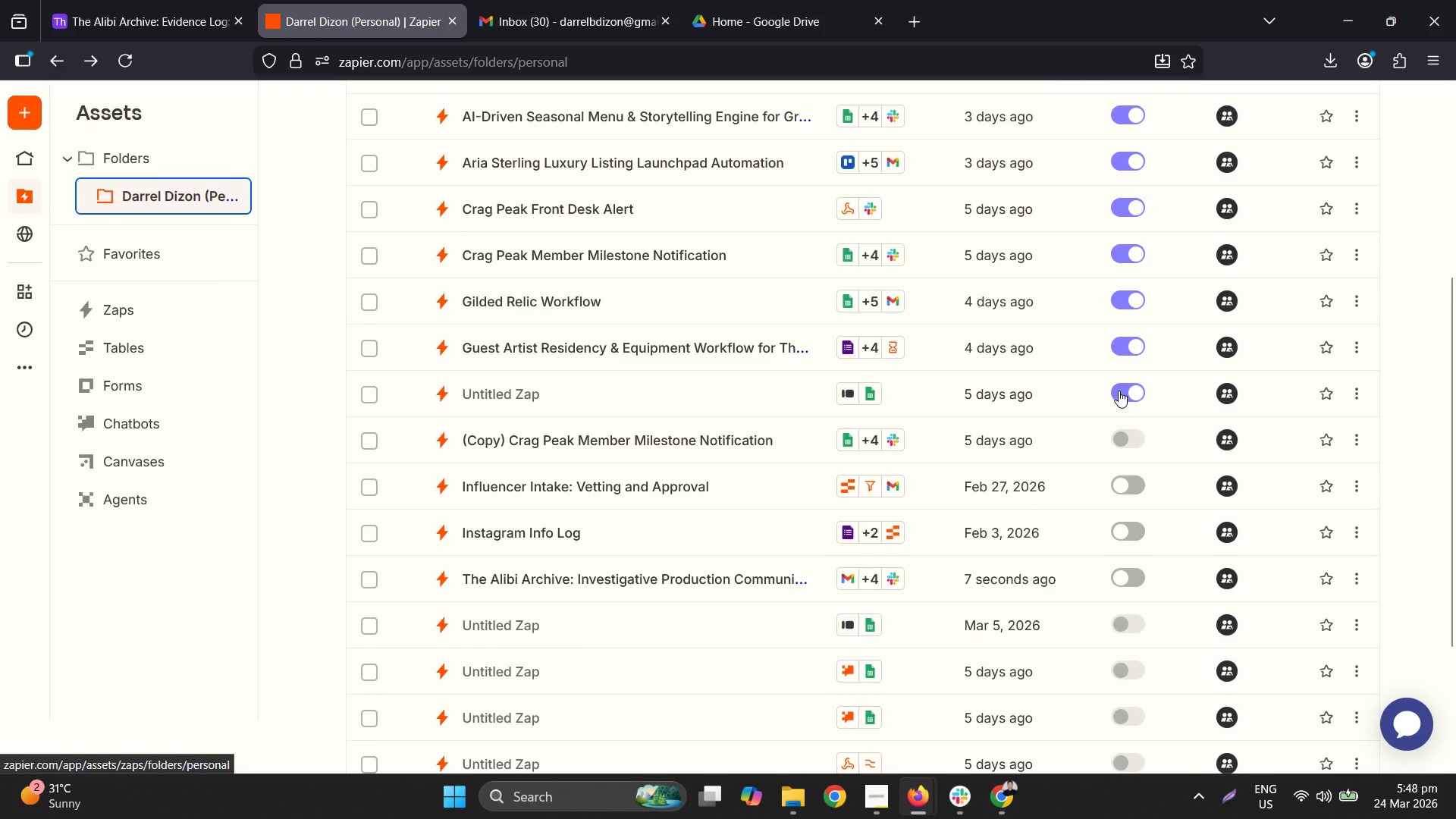 
left_click([1130, 378])
 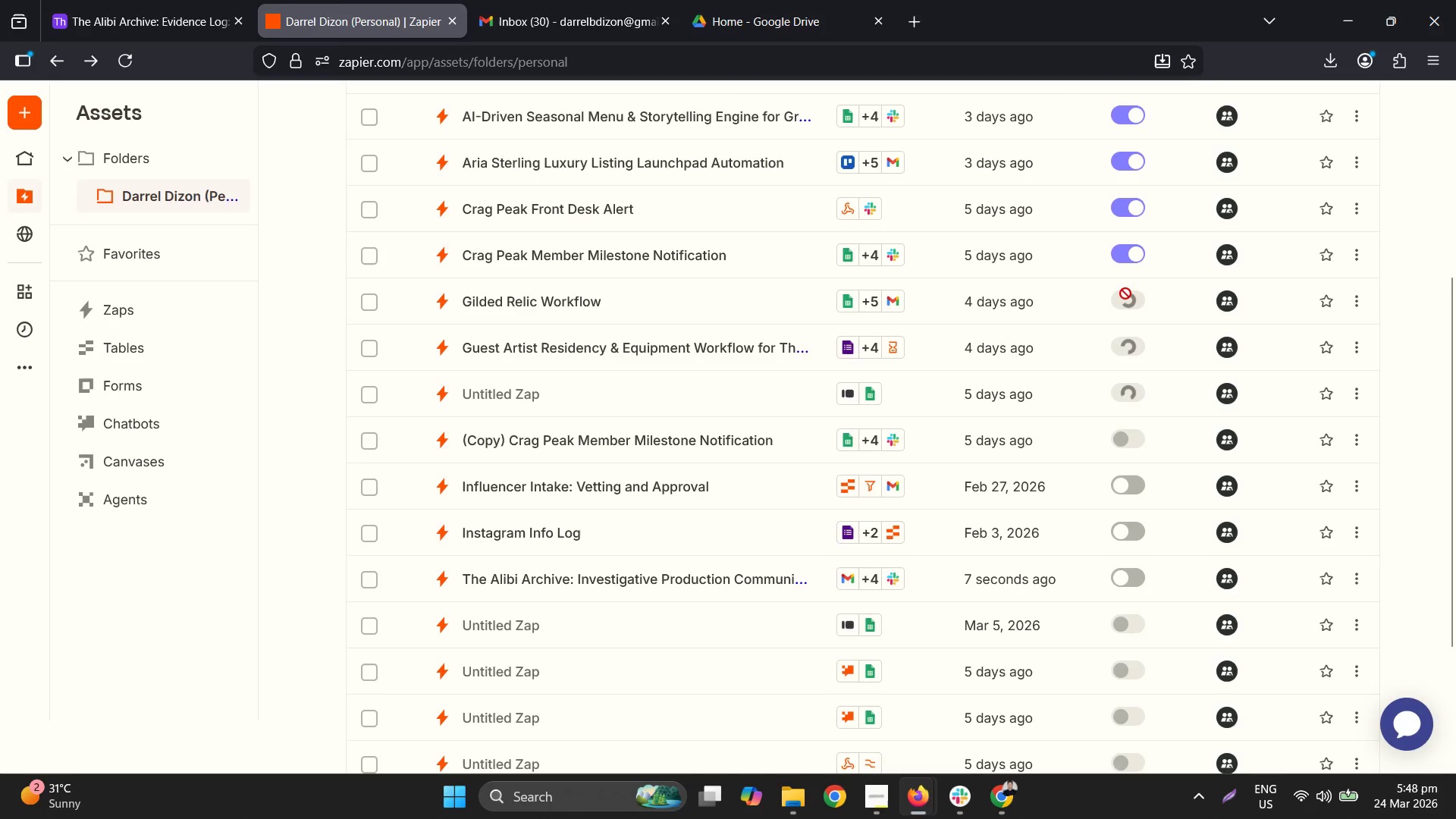 
scroll: coordinate [1125, 293], scroll_direction: up, amount: 1.0
 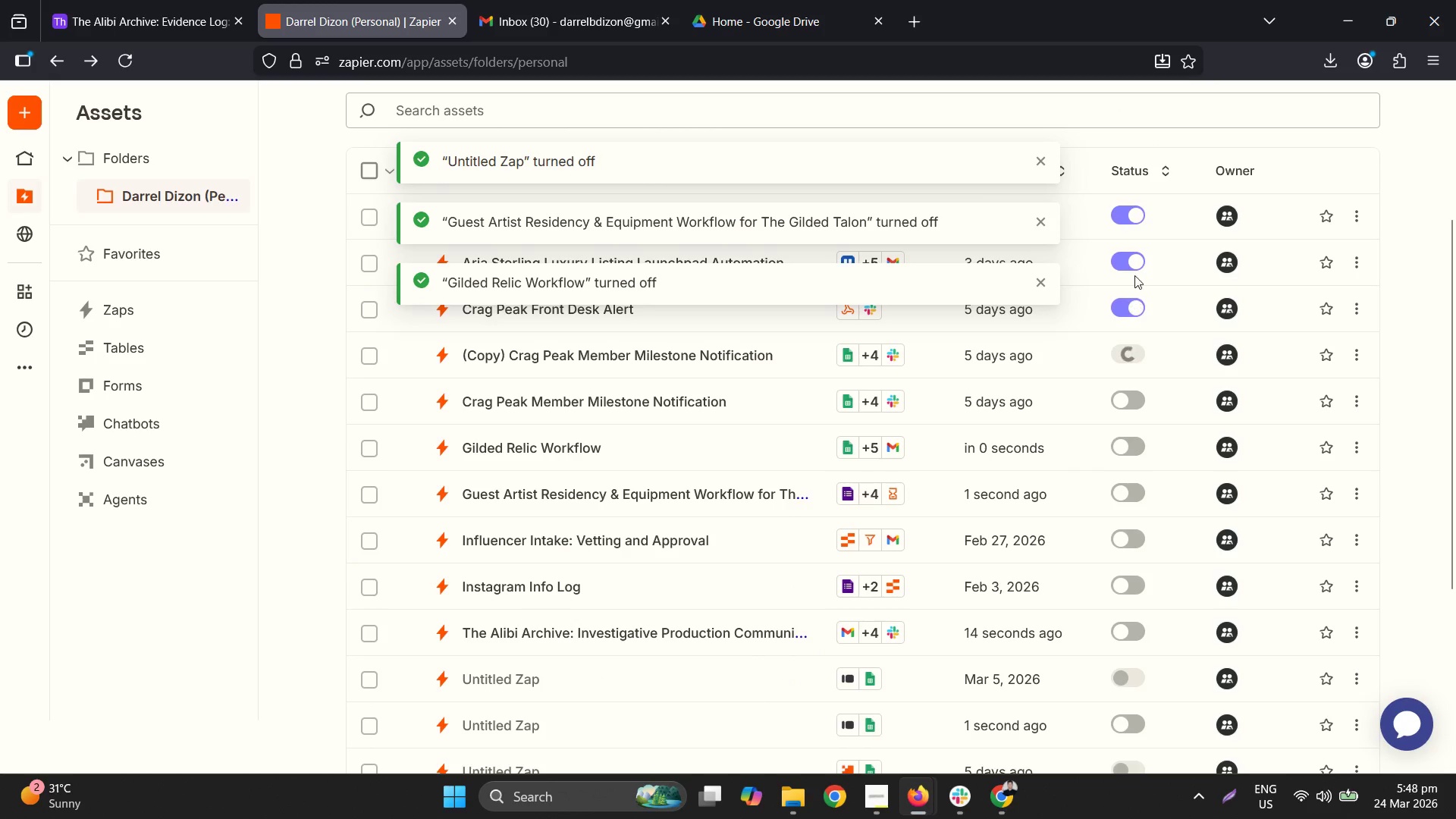 
mouse_move([1130, 241])
 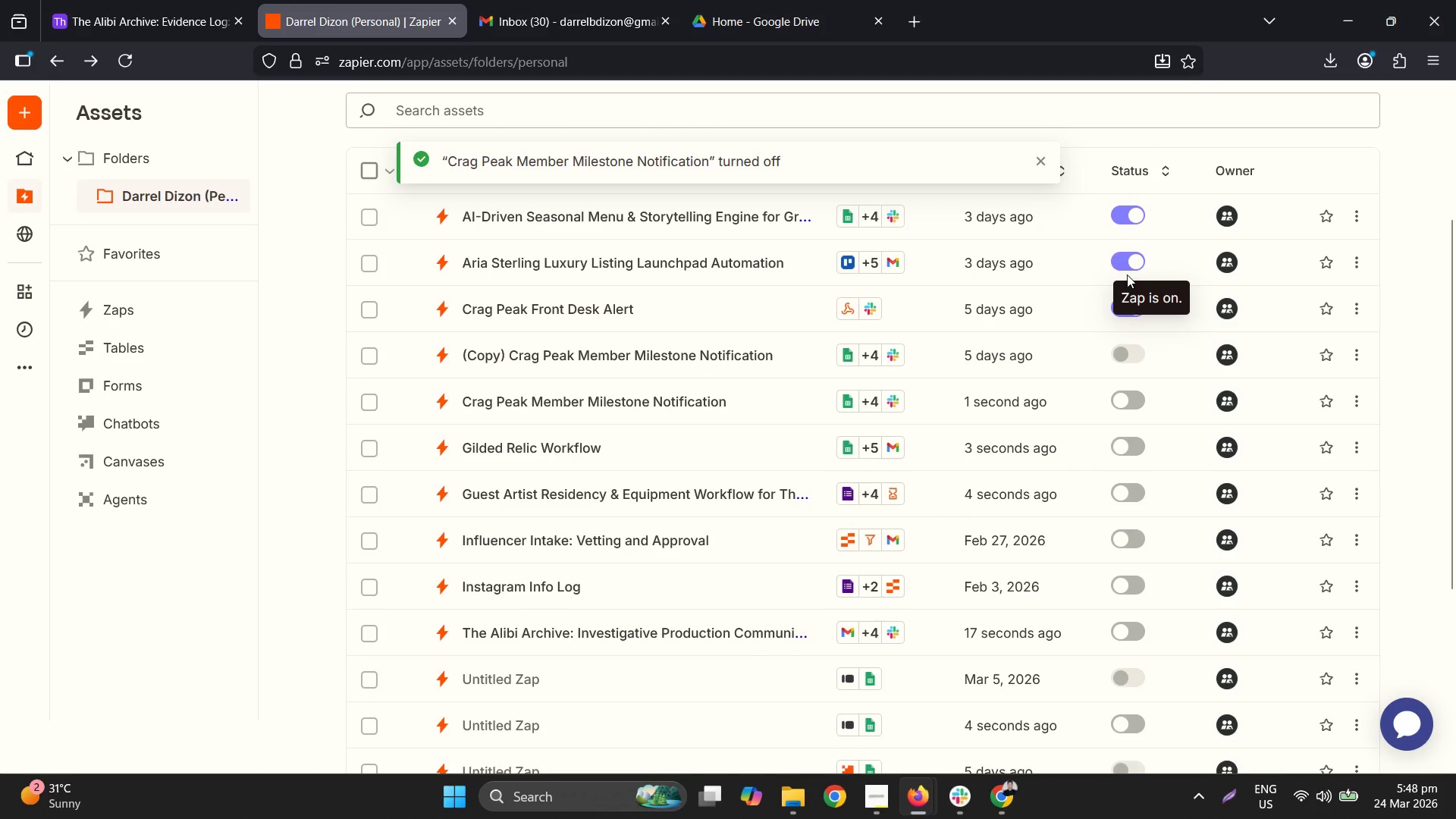 
left_click([1128, 306])
 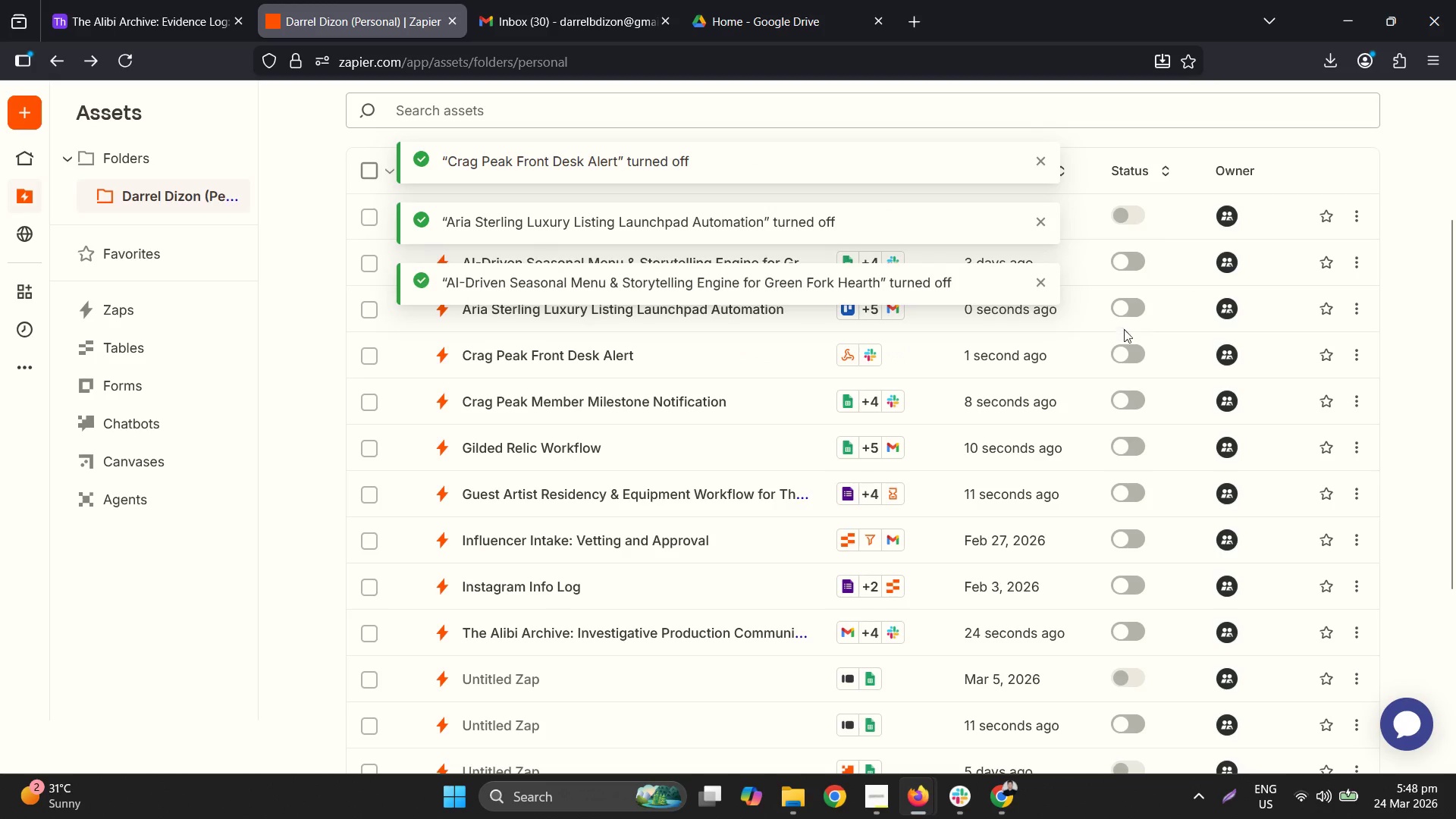 
wait(5.89)
 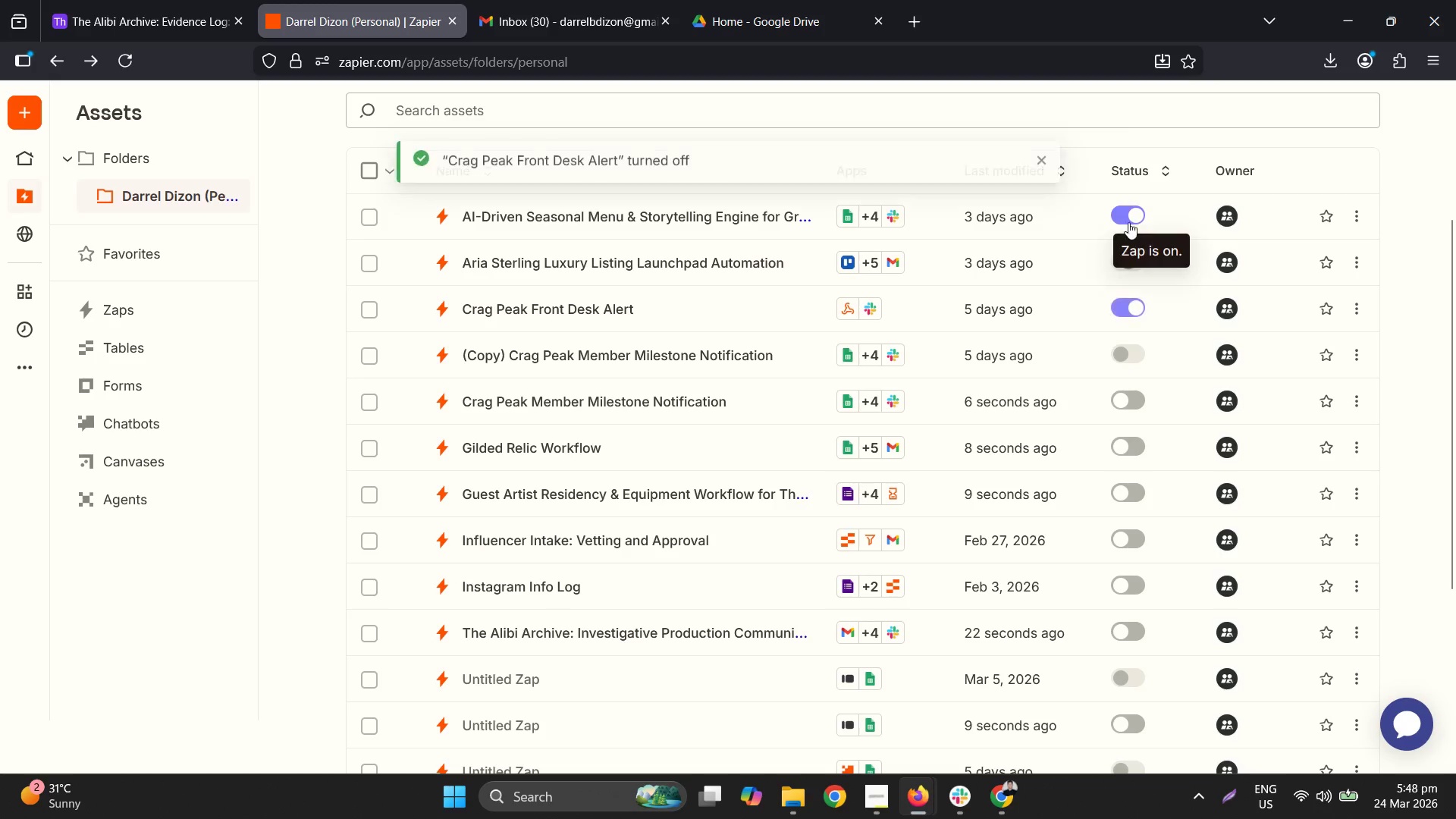 
left_click([193, 0])
 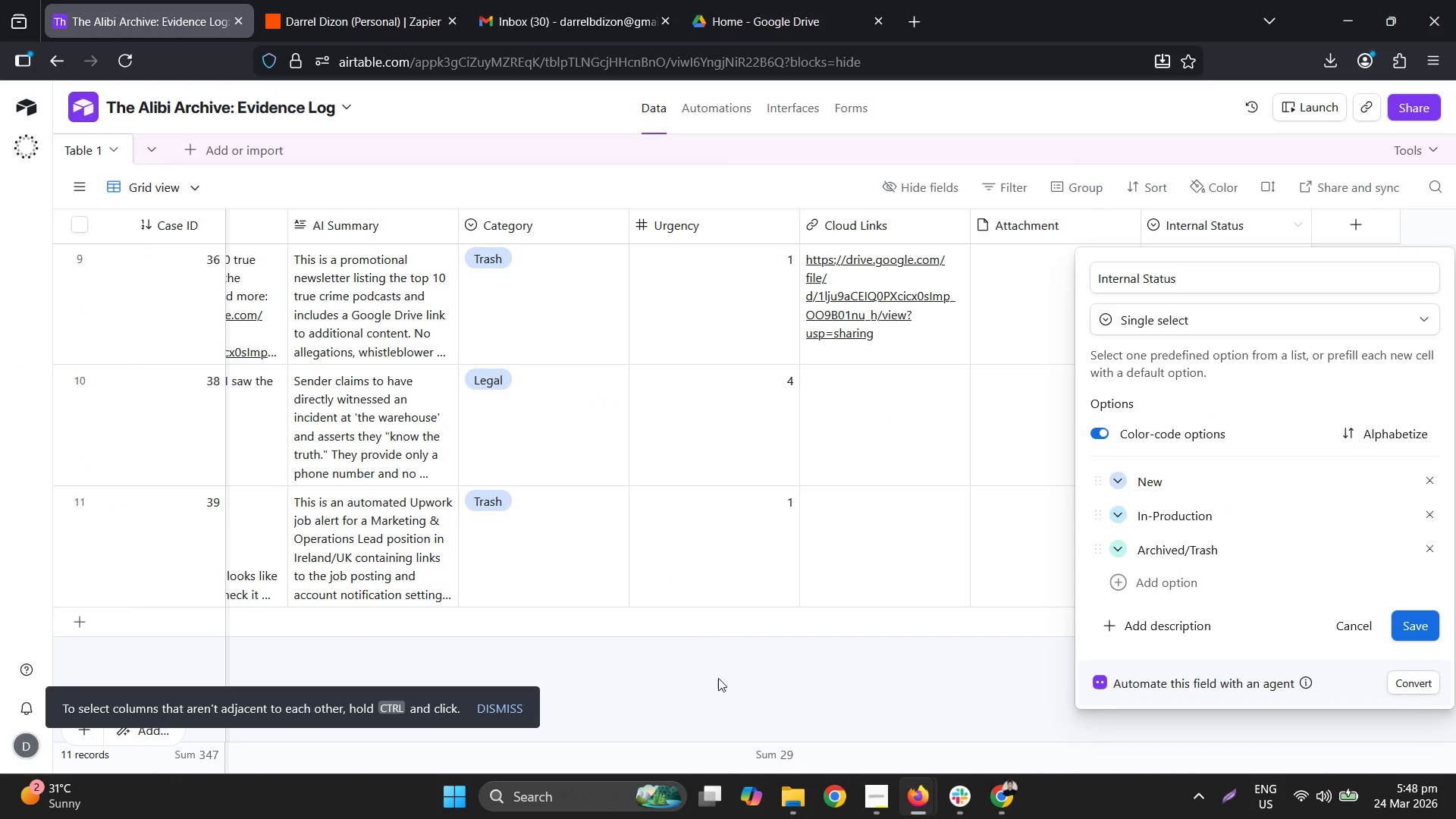 
mouse_move([554, 537])
 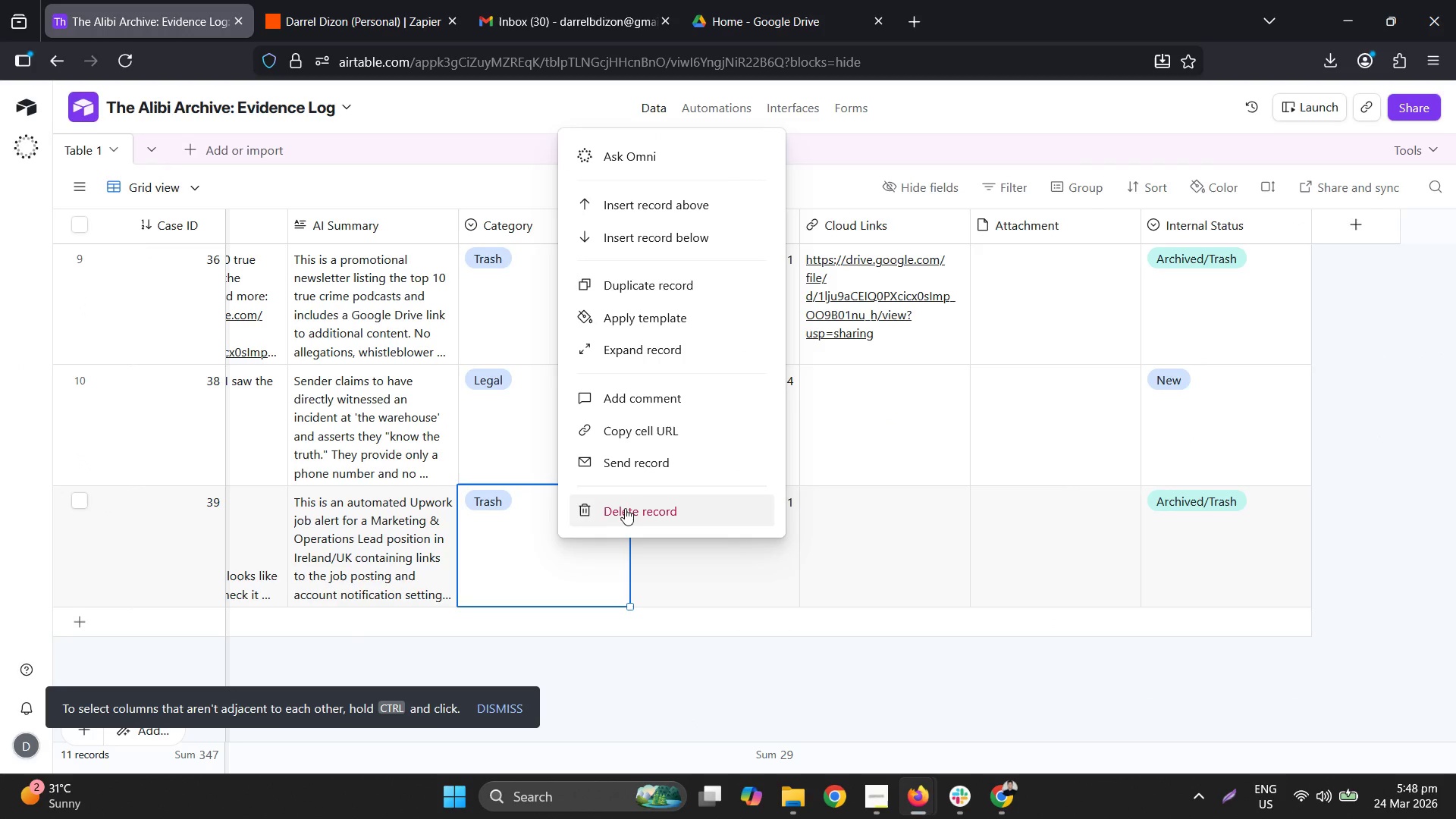 
left_click([626, 508])
 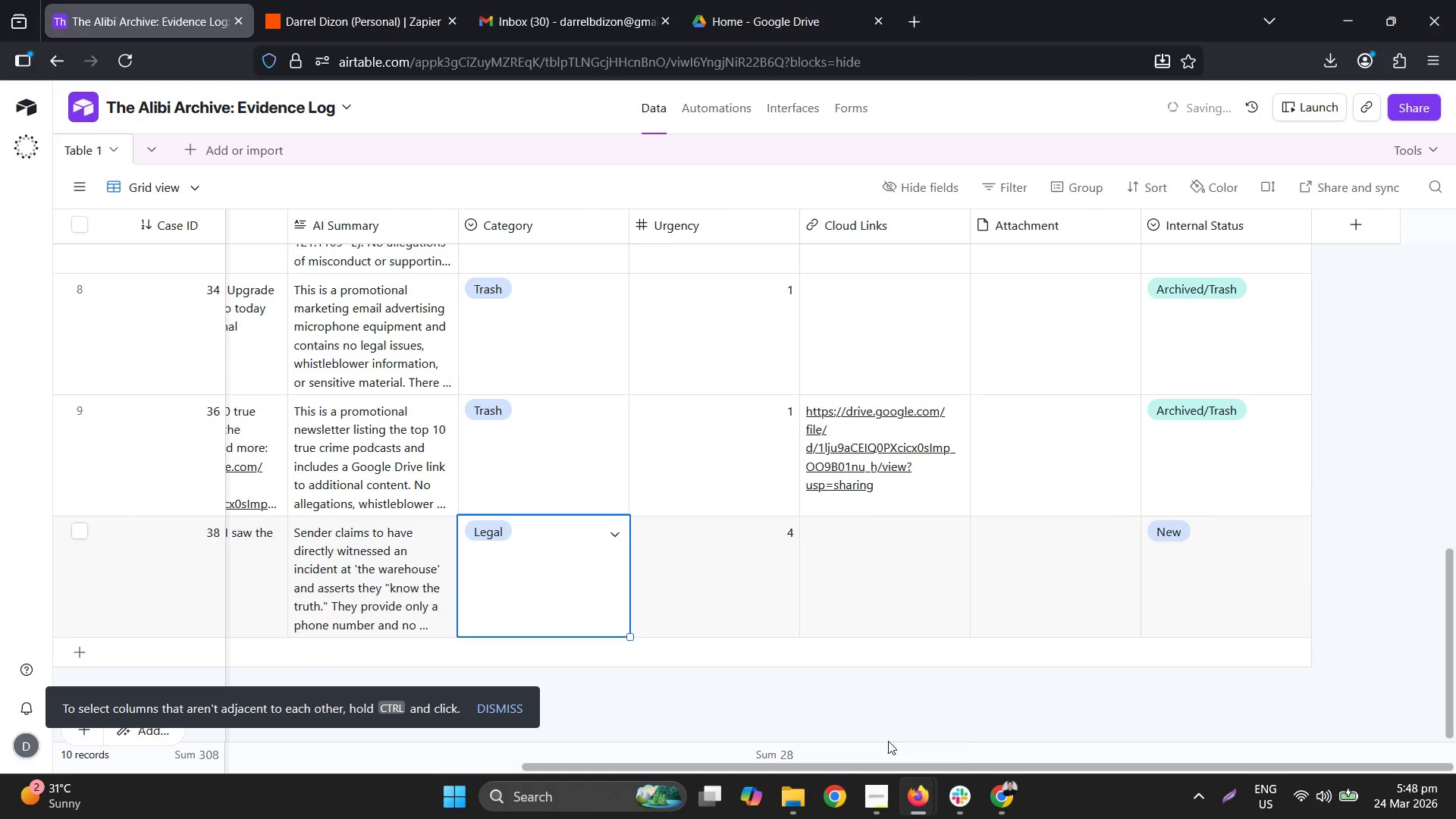 
left_click_drag(start_coordinate=[859, 767], to_coordinate=[247, 717])
 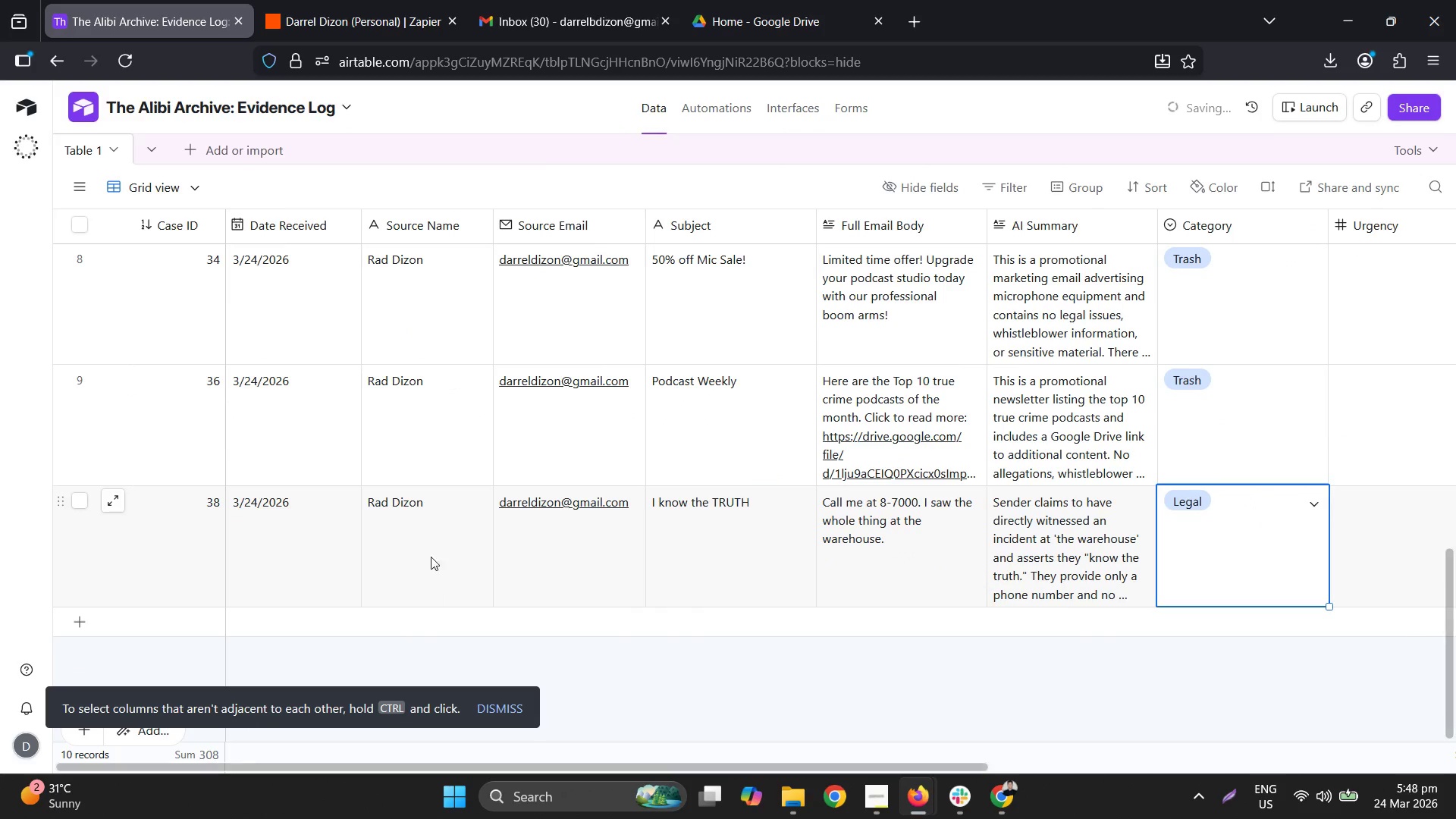 
scroll: coordinate [594, 573], scroll_direction: up, amount: 7.0
 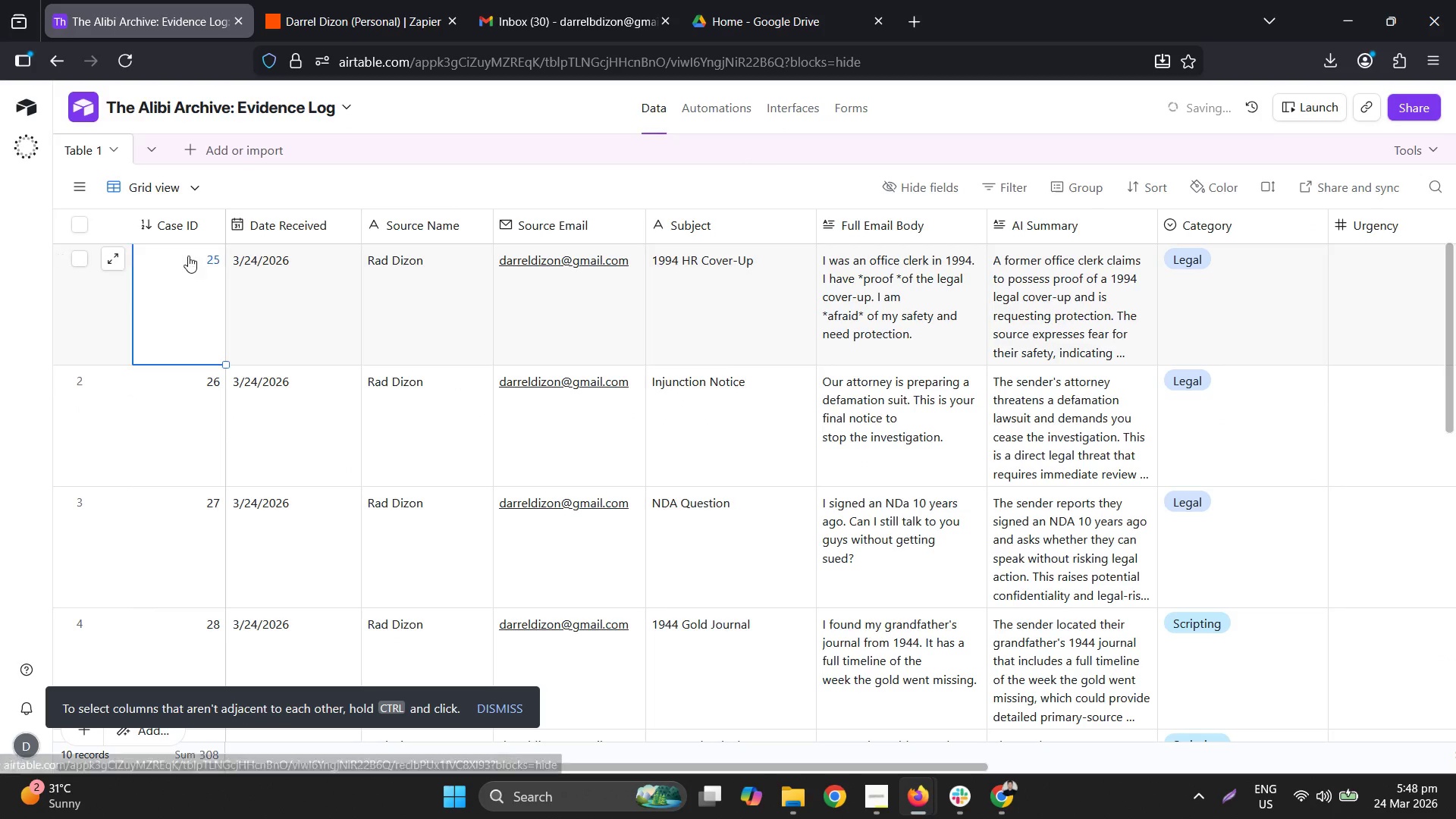 
triple_click([199, 256])
 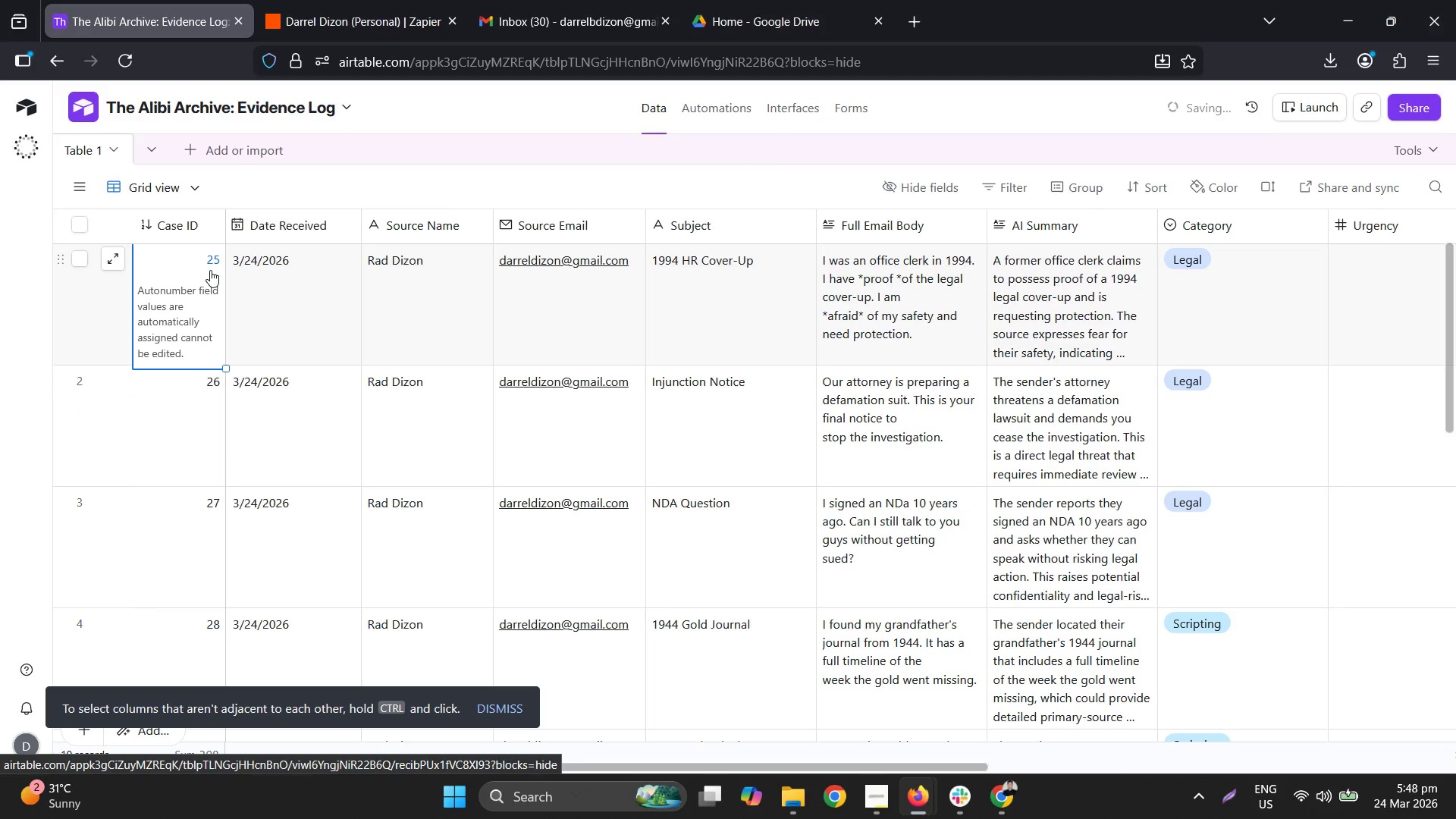 
right_click([210, 270])
 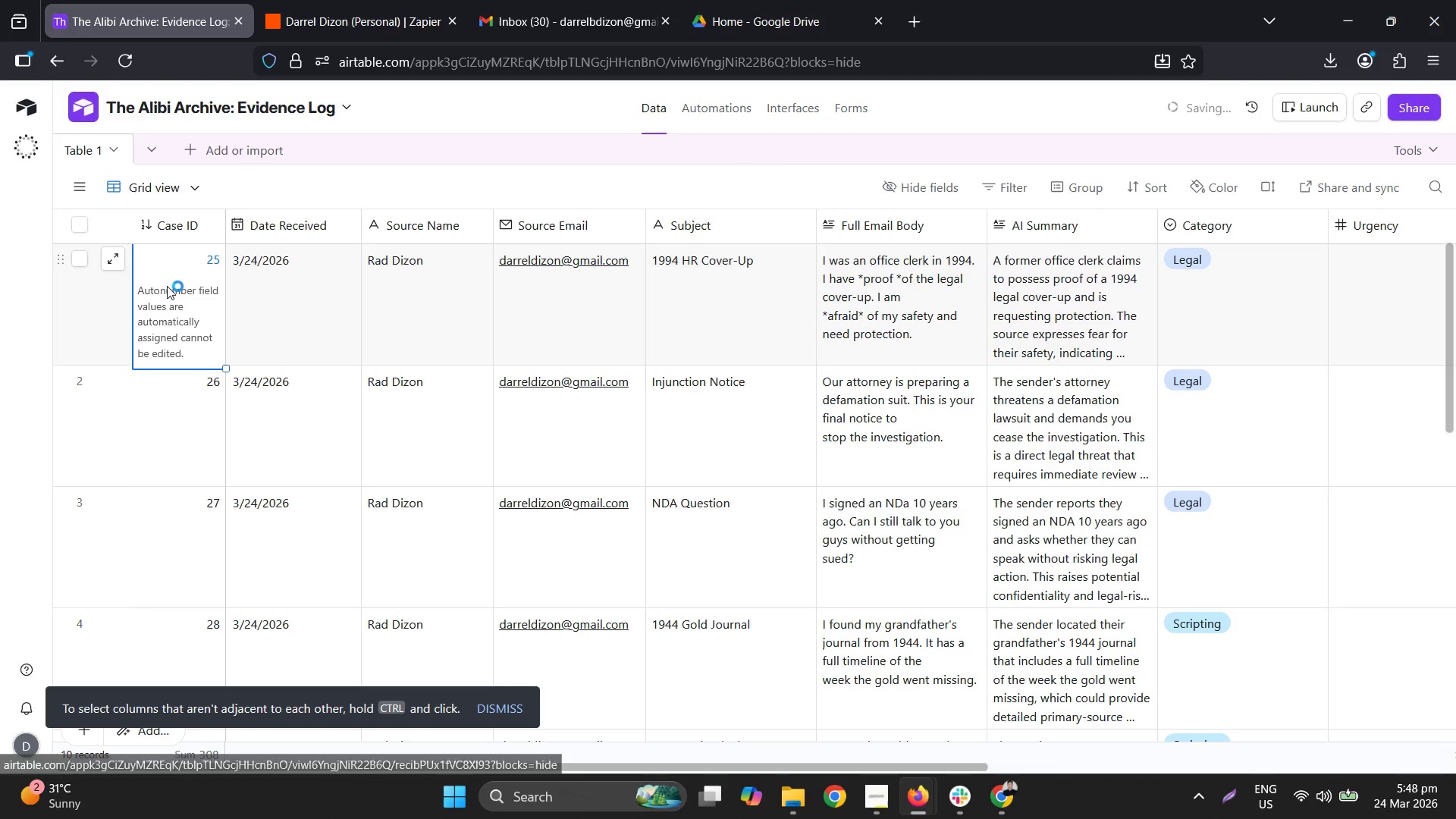 
left_click([213, 259])
 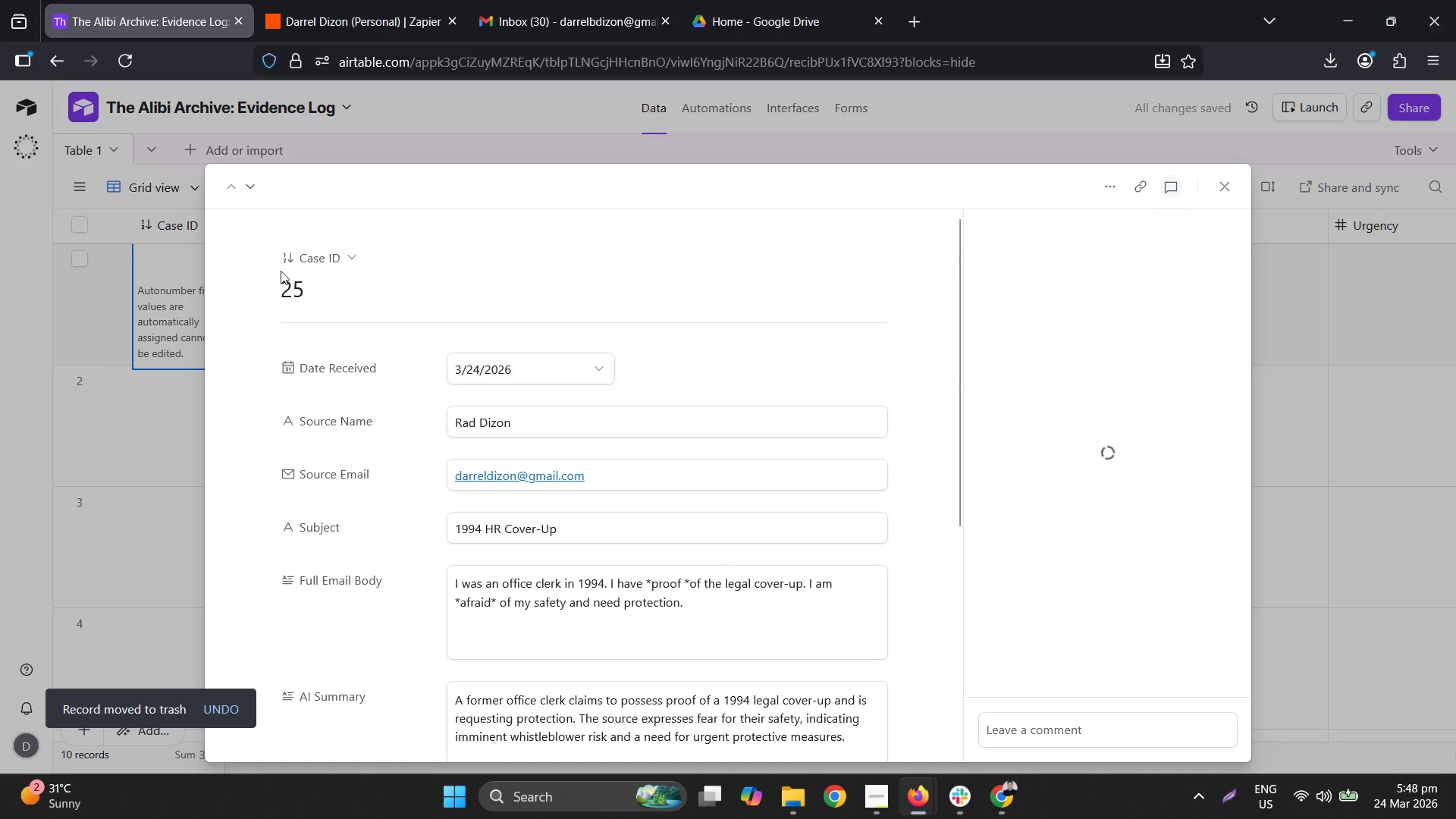 
left_click([297, 285])
 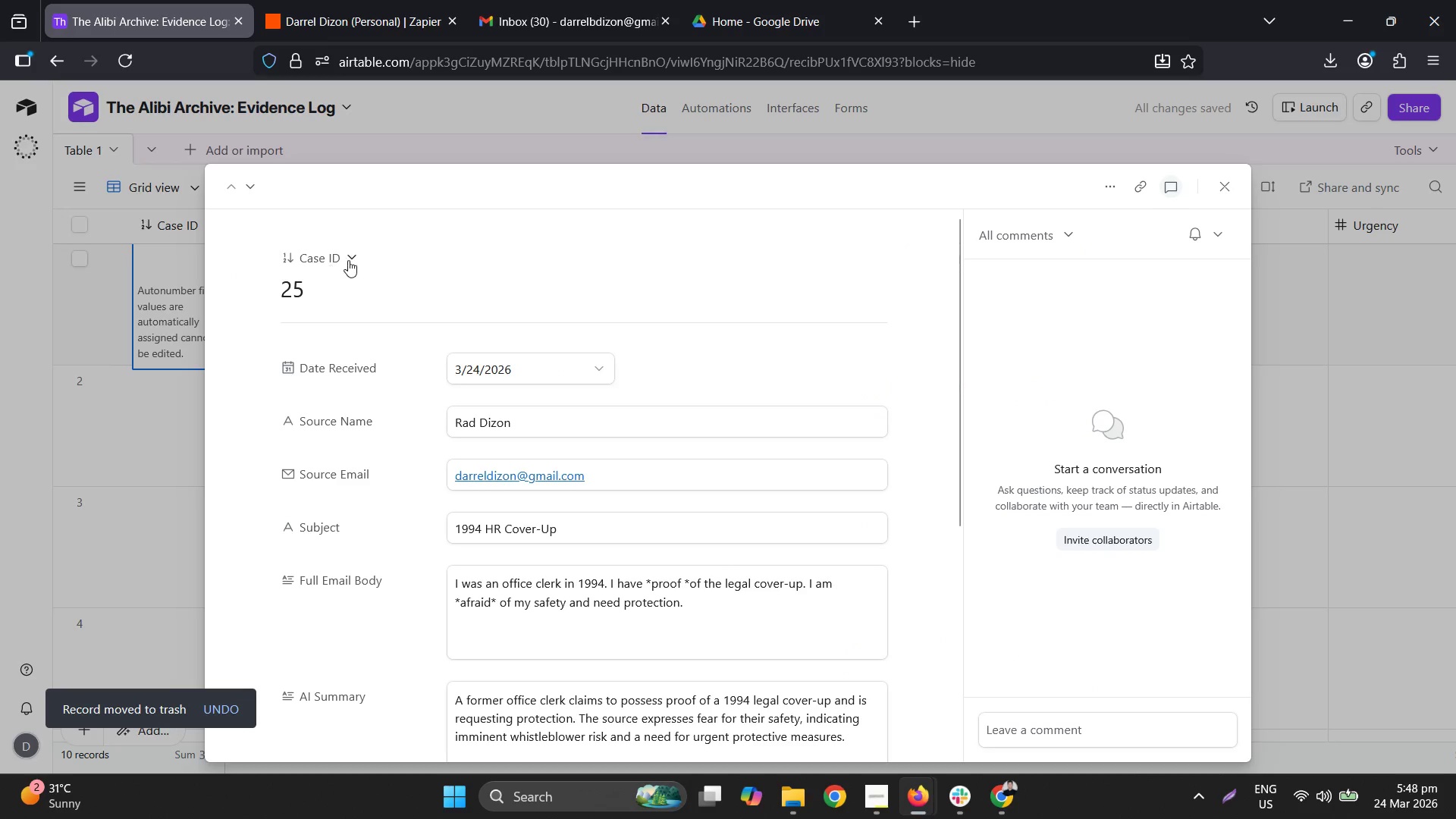 
left_click([352, 259])
 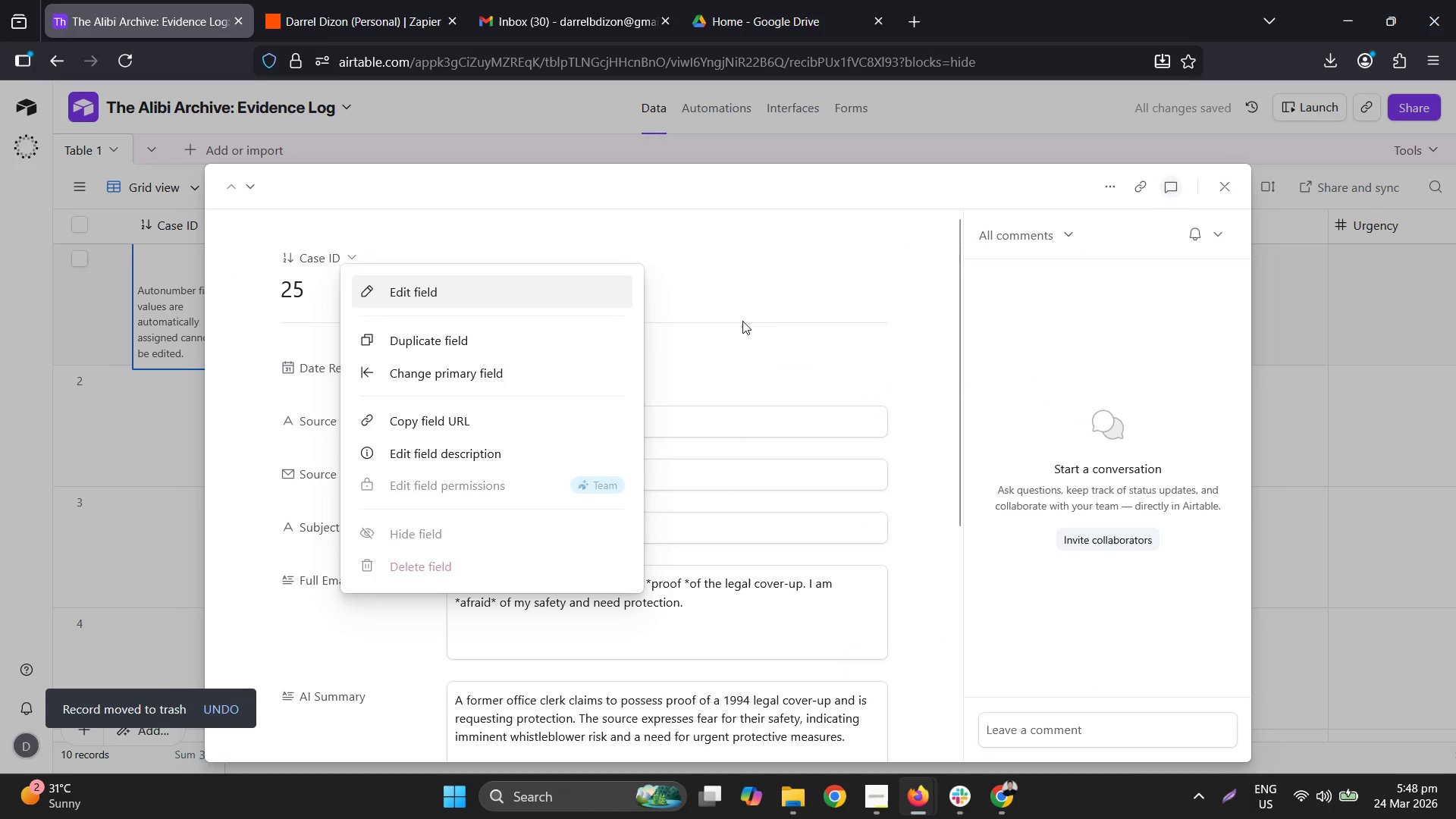 
left_click([776, 337])
 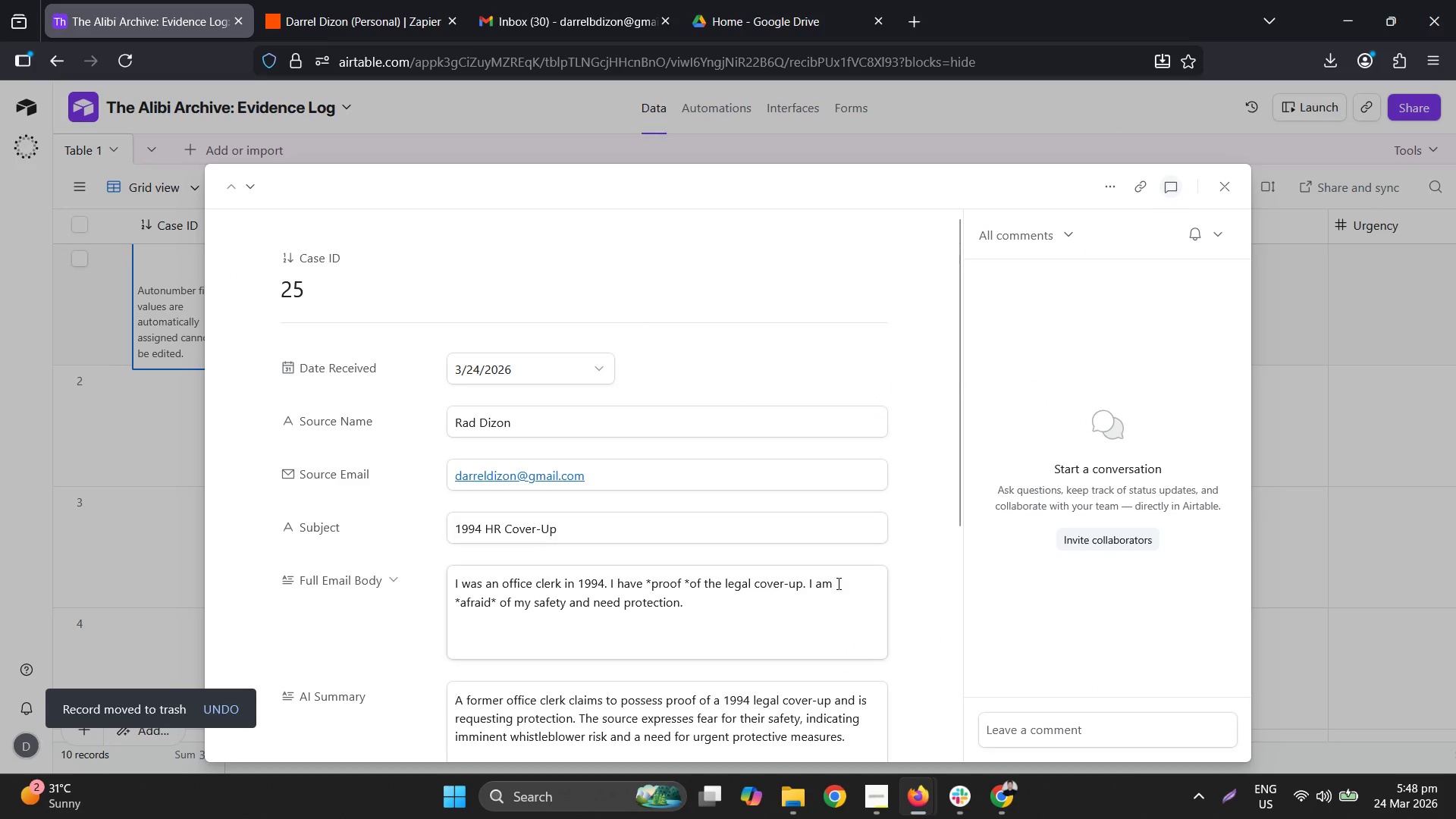 
scroll: coordinate [837, 583], scroll_direction: down, amount: 4.0
 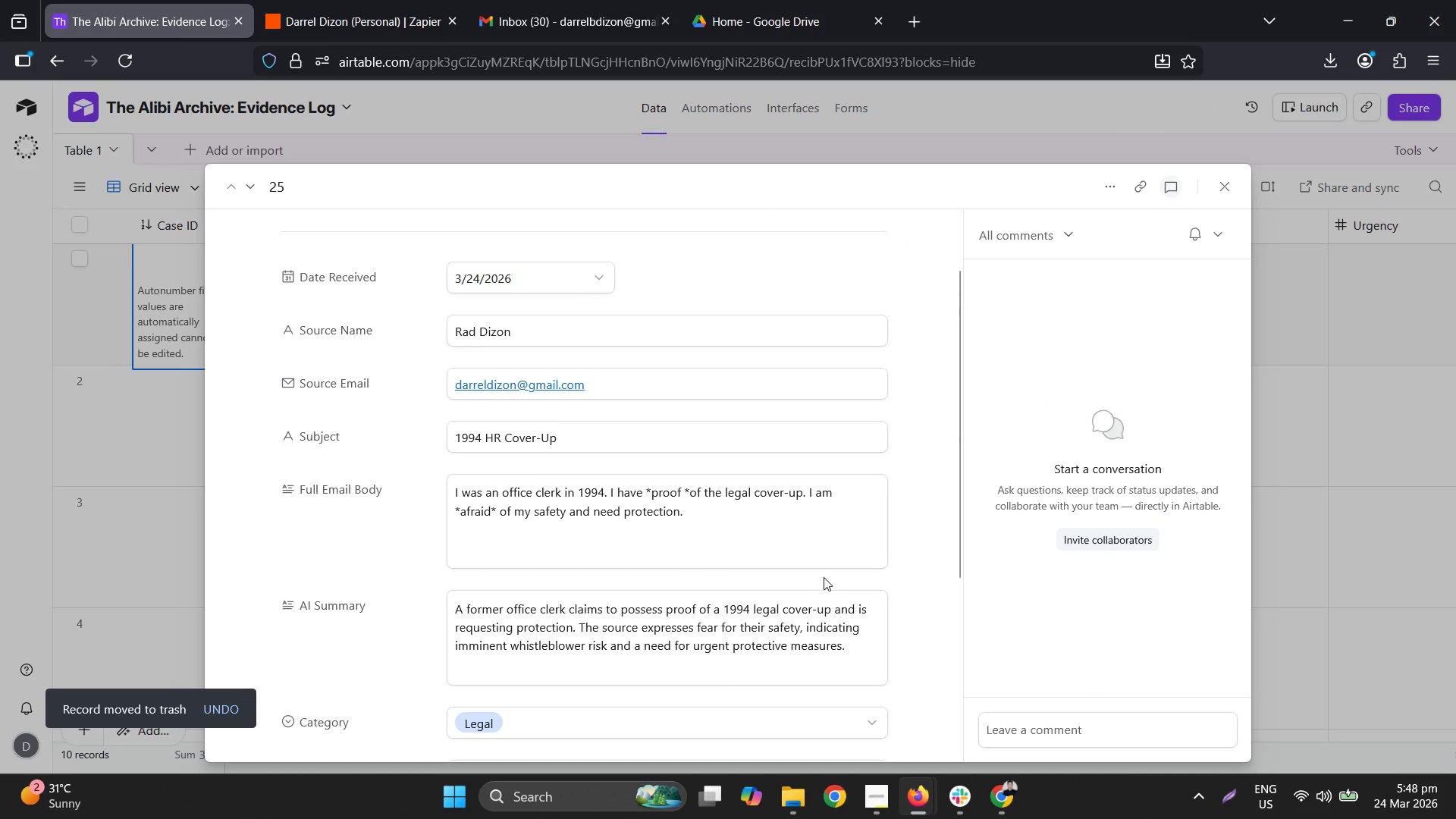 
scroll: coordinate [824, 576], scroll_direction: up, amount: 5.0
 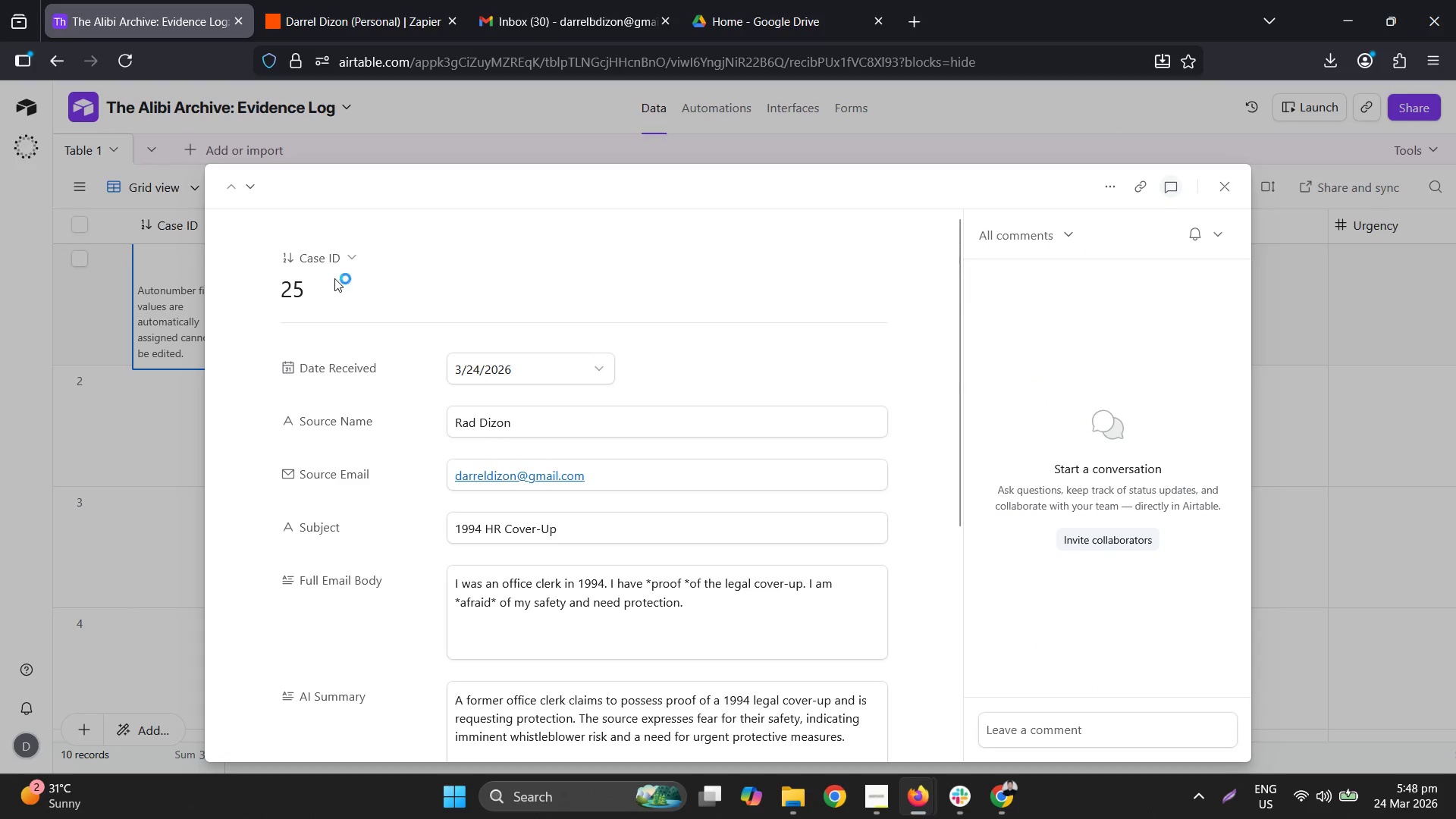 
left_click([284, 297])
 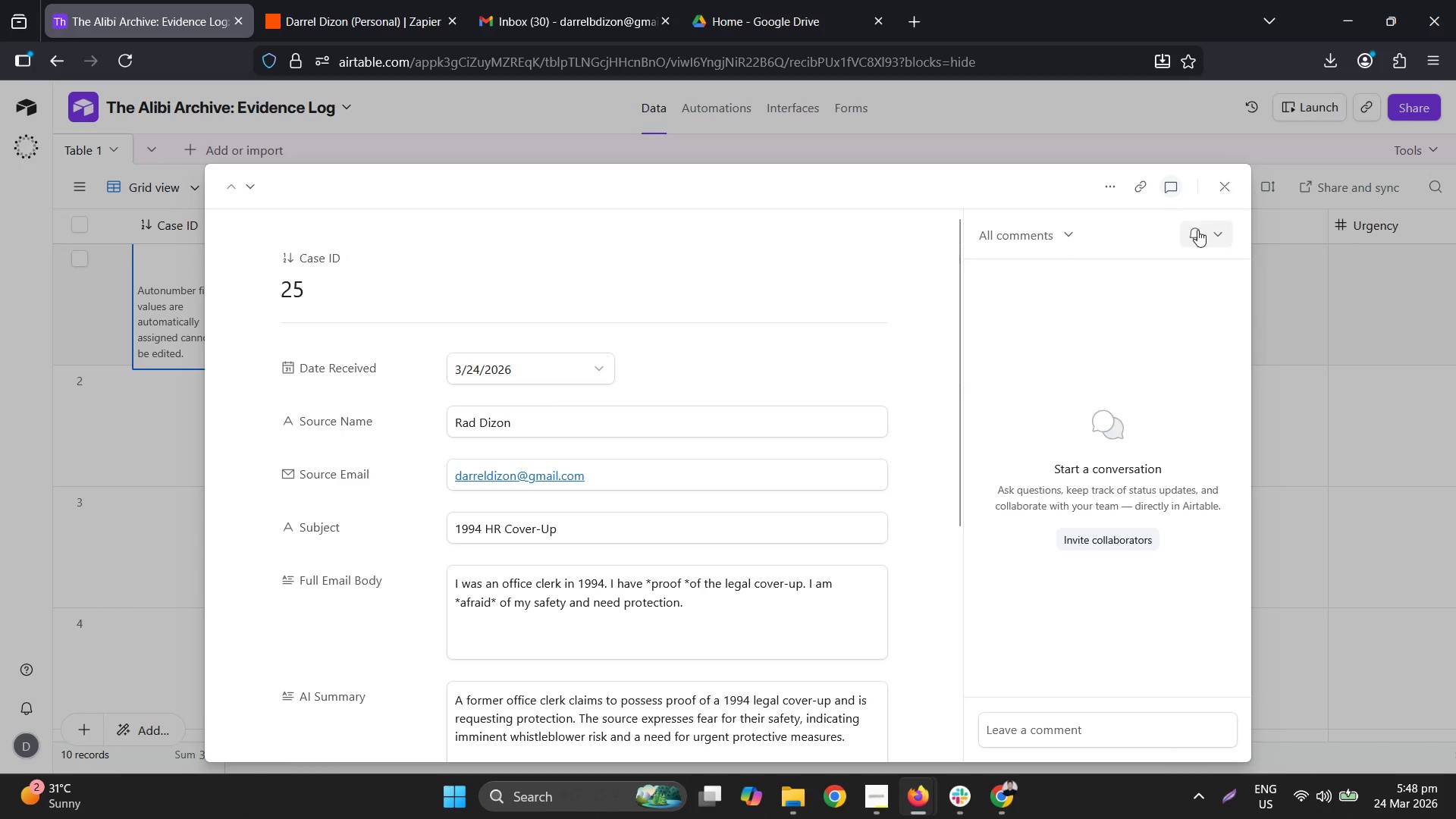 
left_click([1213, 193])
 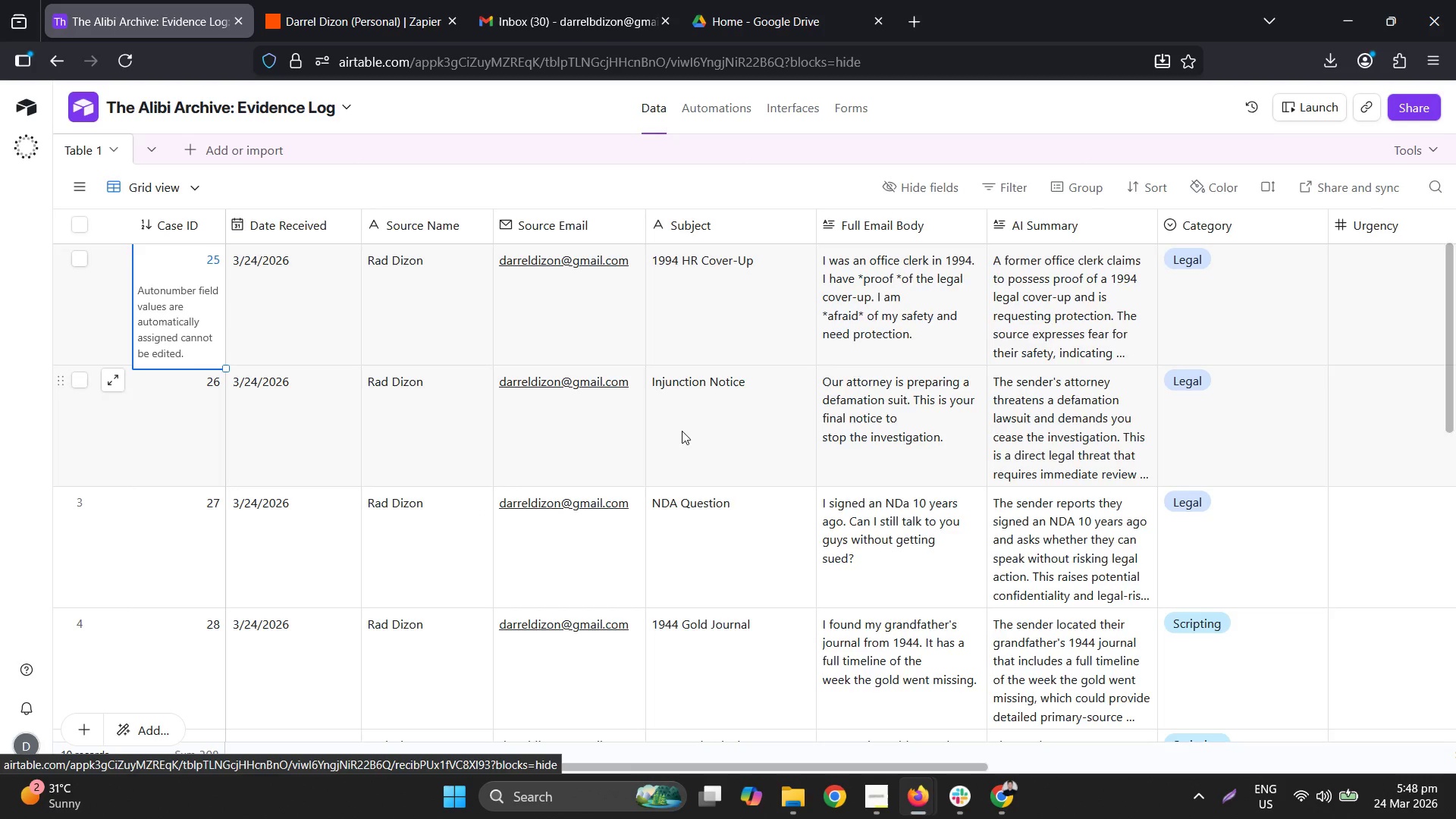 
scroll: coordinate [720, 463], scroll_direction: down, amount: 8.0
 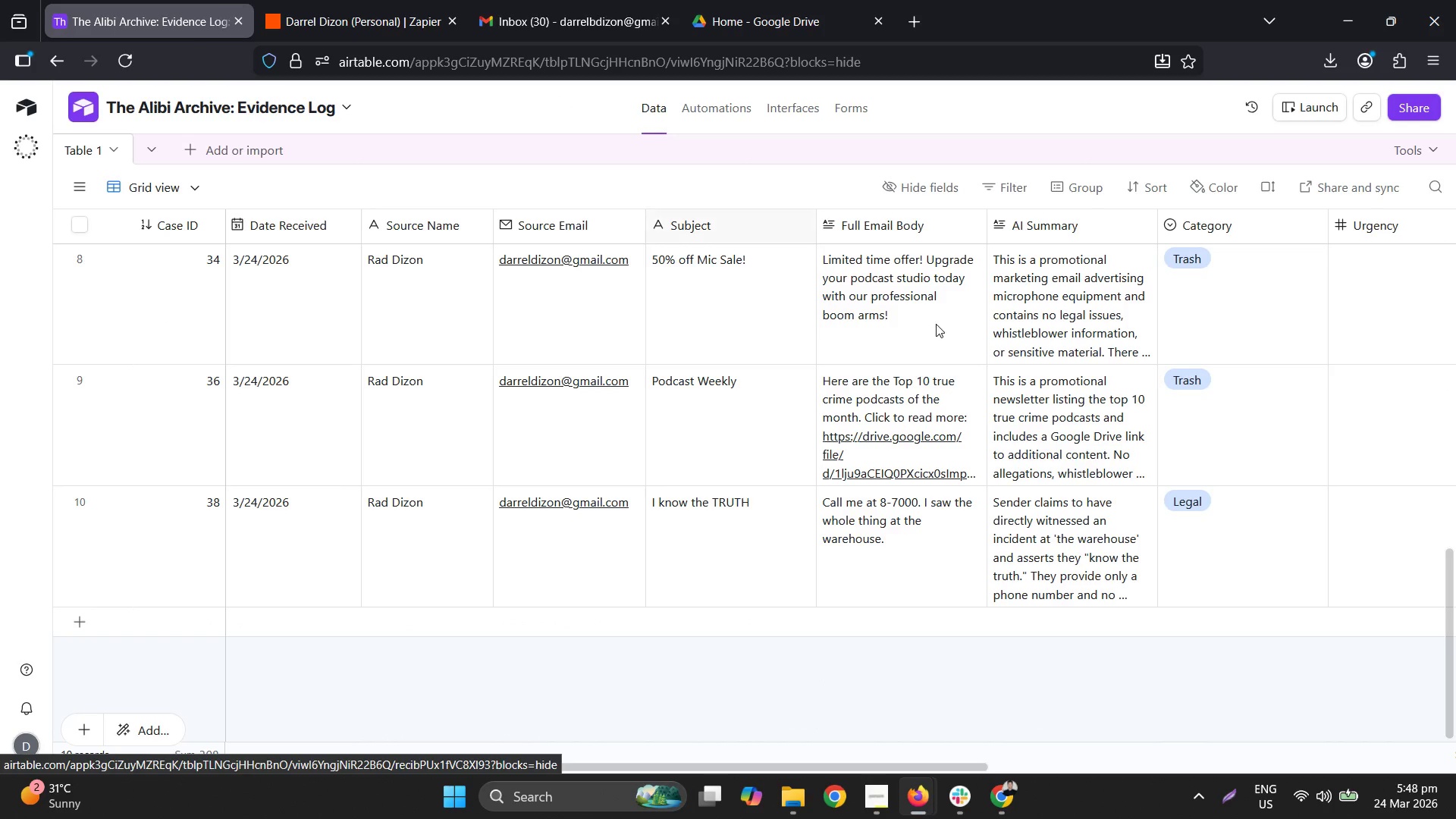 
scroll: coordinate [1040, 388], scroll_direction: up, amount: 2.0
 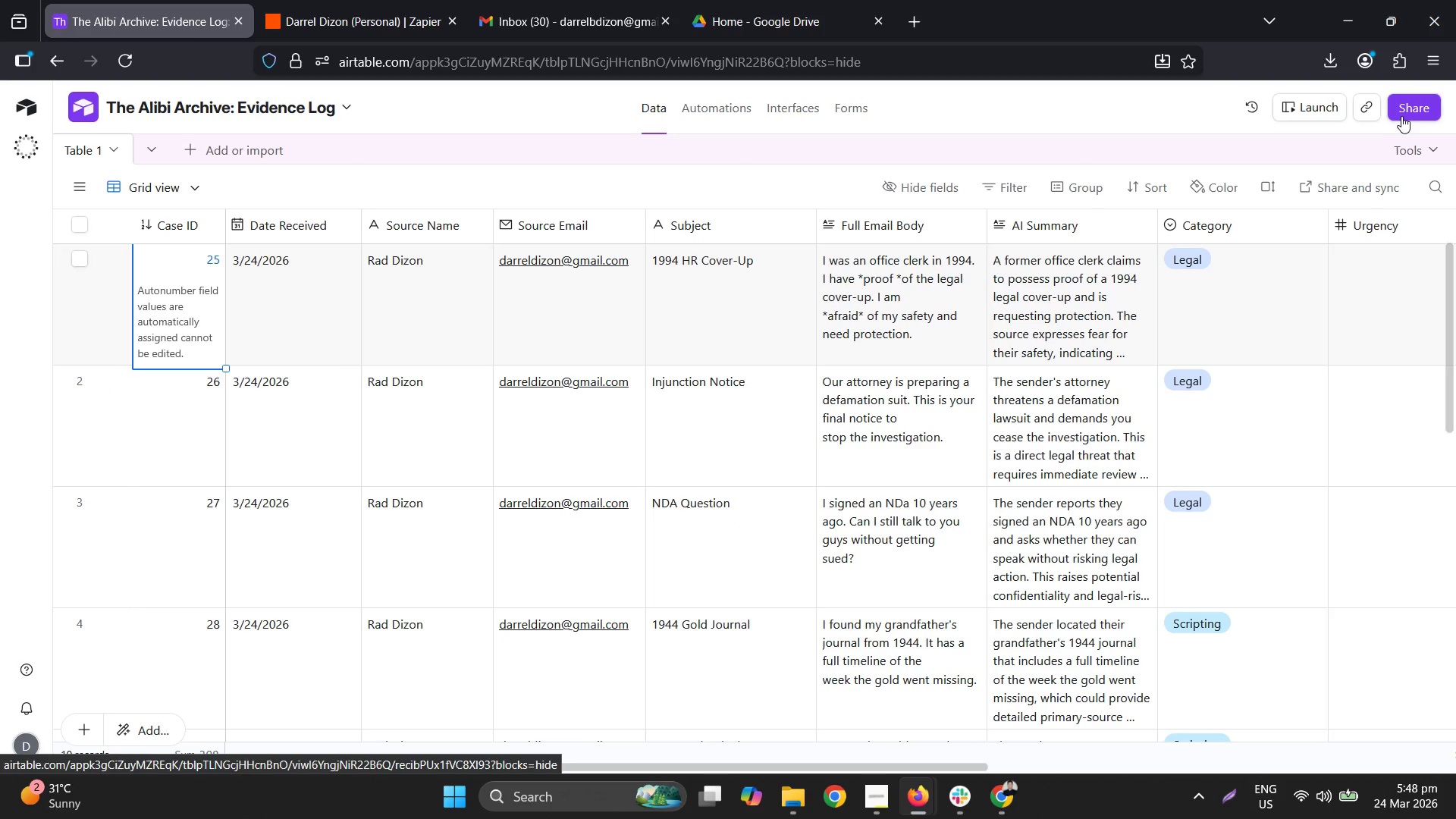 
left_click([1405, 113])
 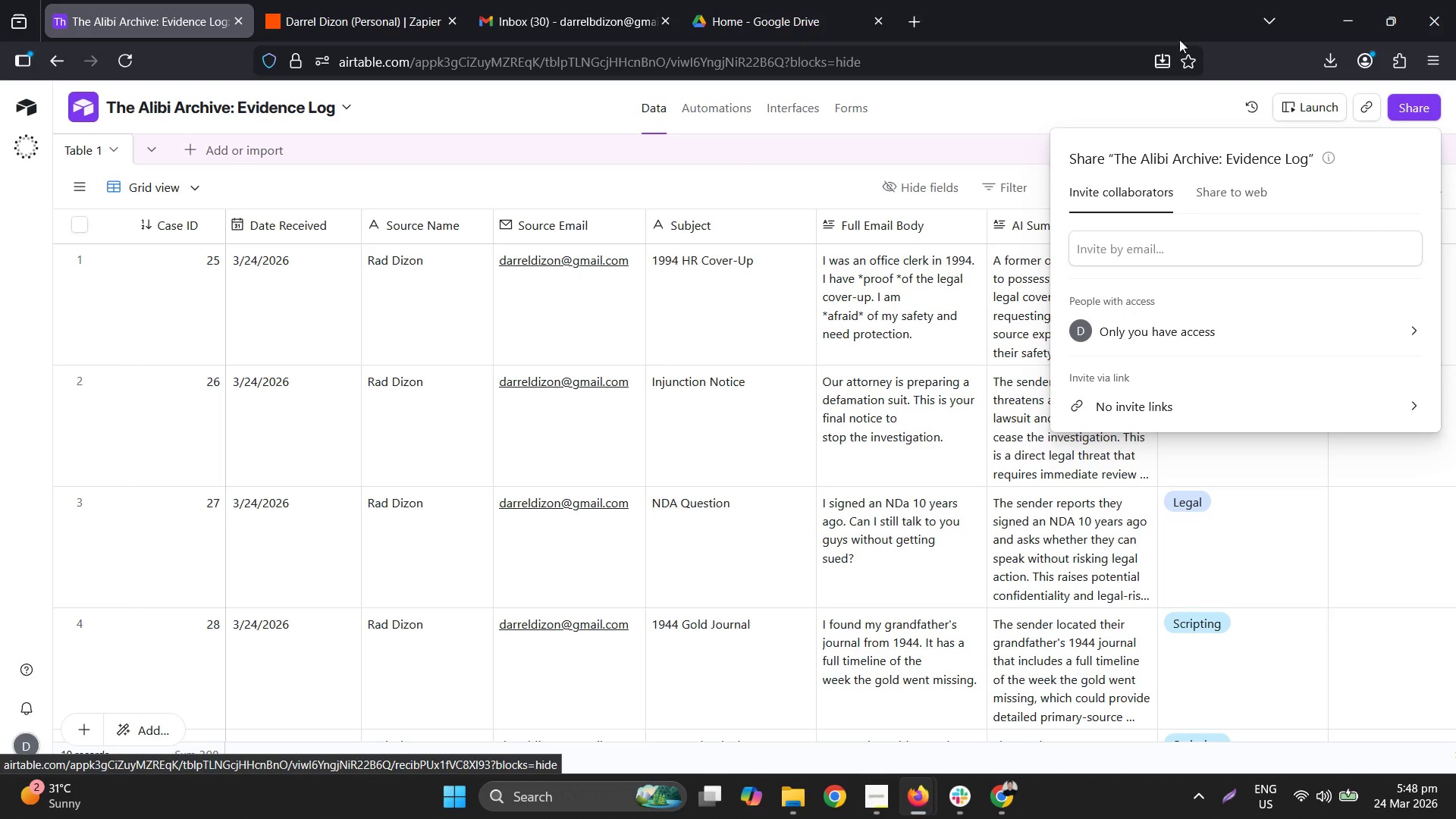 
left_click_drag(start_coordinate=[1021, 1], to_coordinate=[1455, 462])
 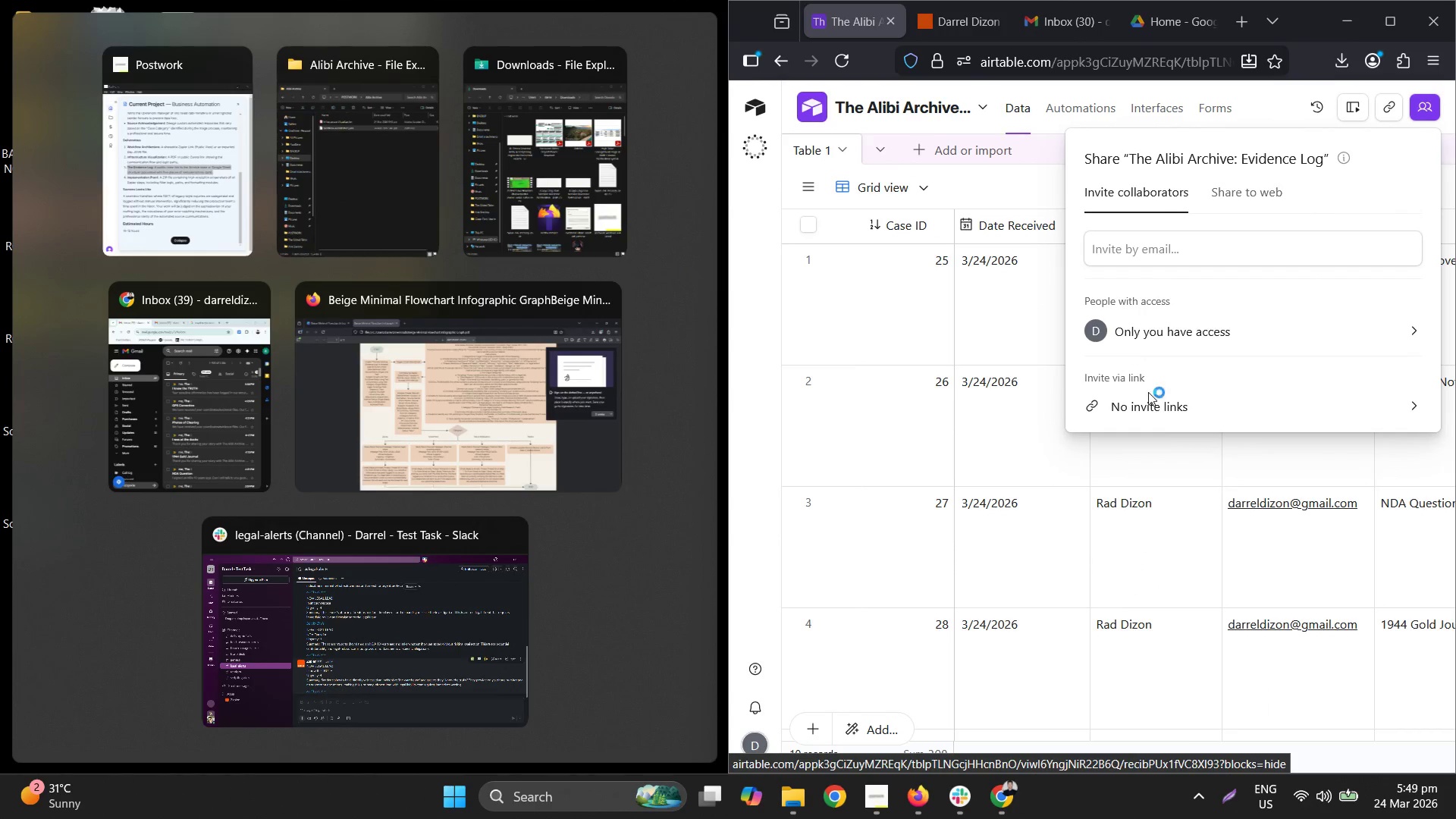 
left_click_drag(start_coordinate=[1209, 396], to_coordinate=[1294, 313])